 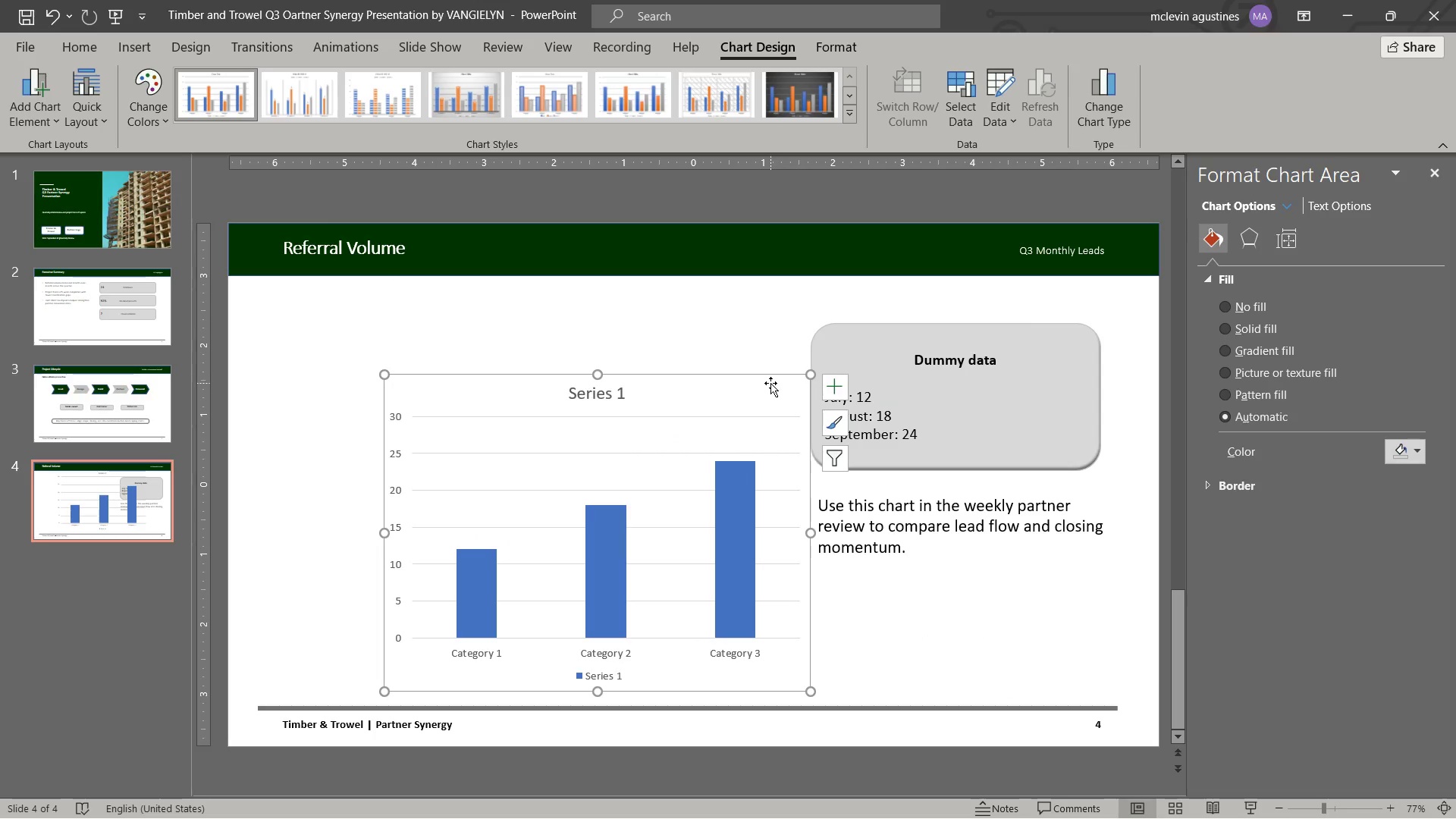 
left_click_drag(start_coordinate=[758, 375], to_coordinate=[664, 318])
 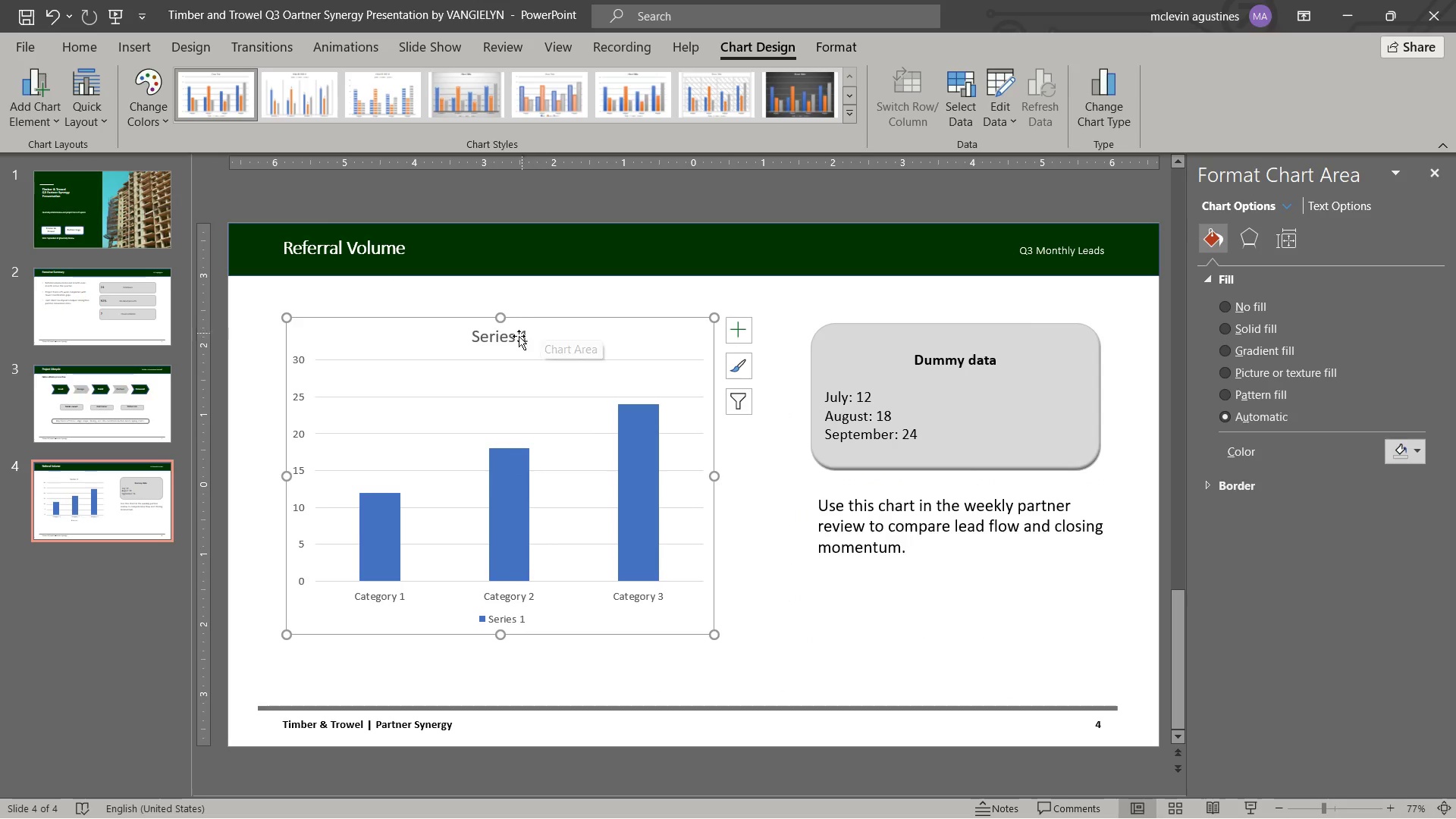 
left_click([518, 337])
 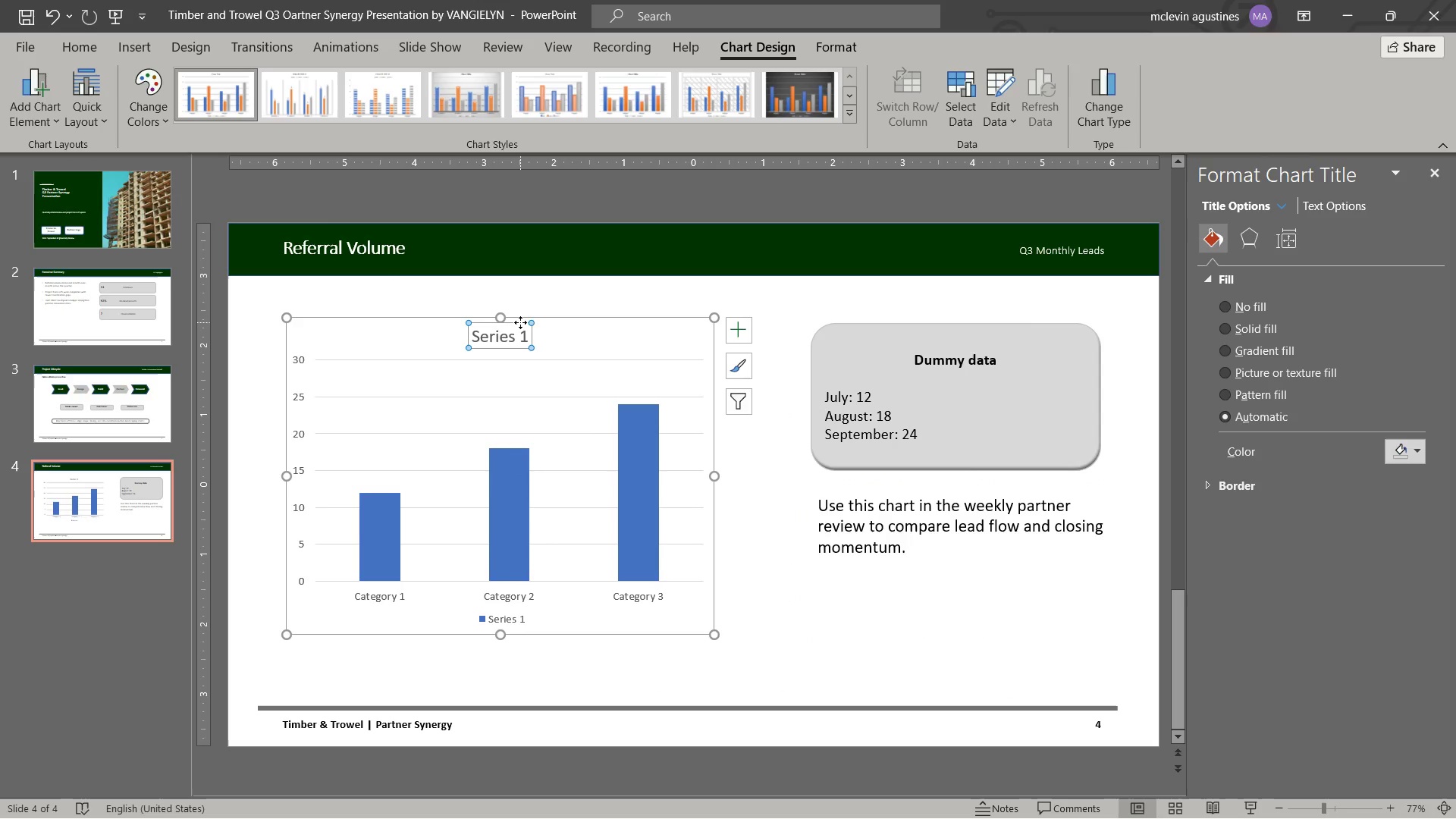 
key(Delete)
 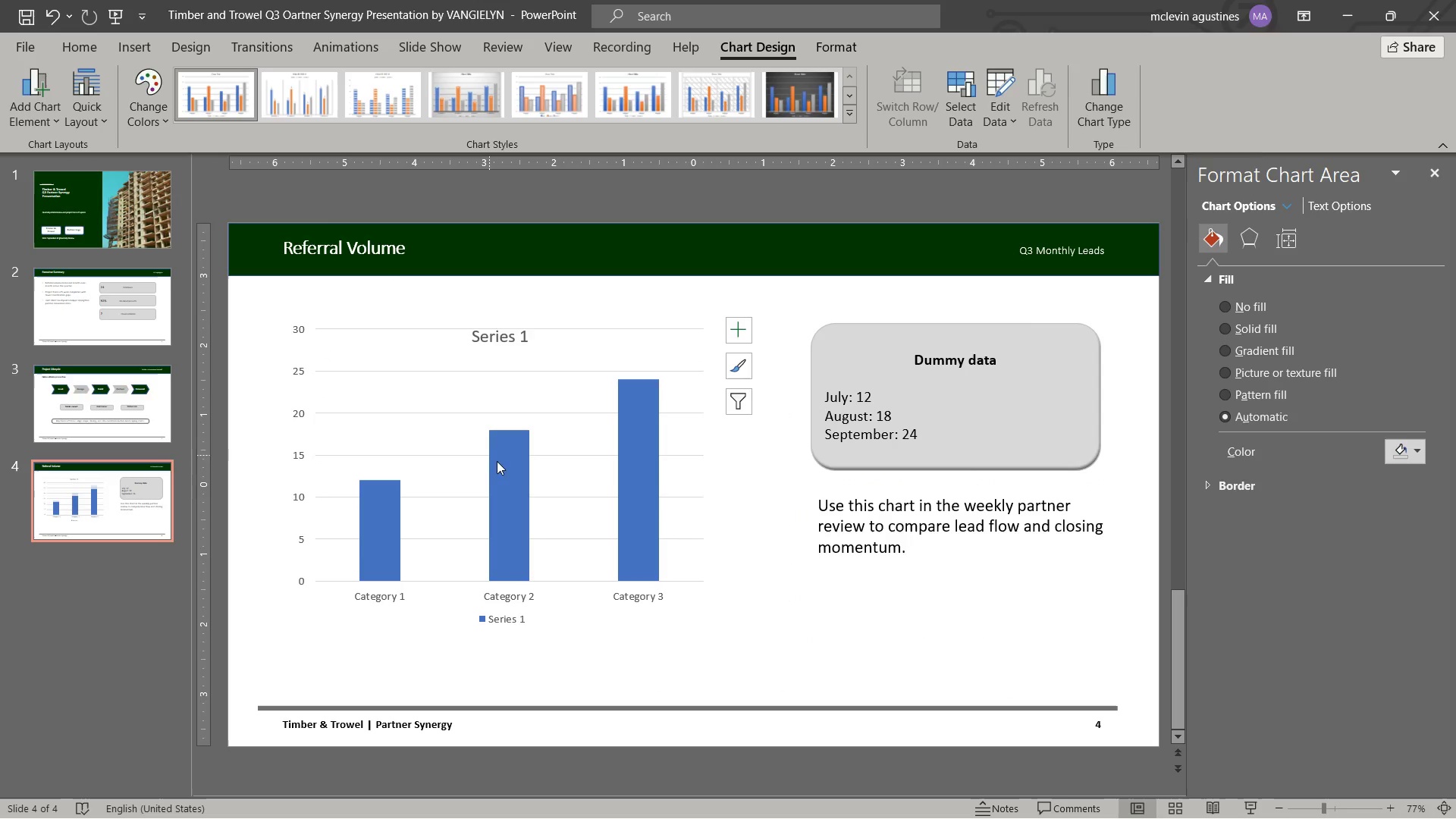 
mouse_move([539, 498])
 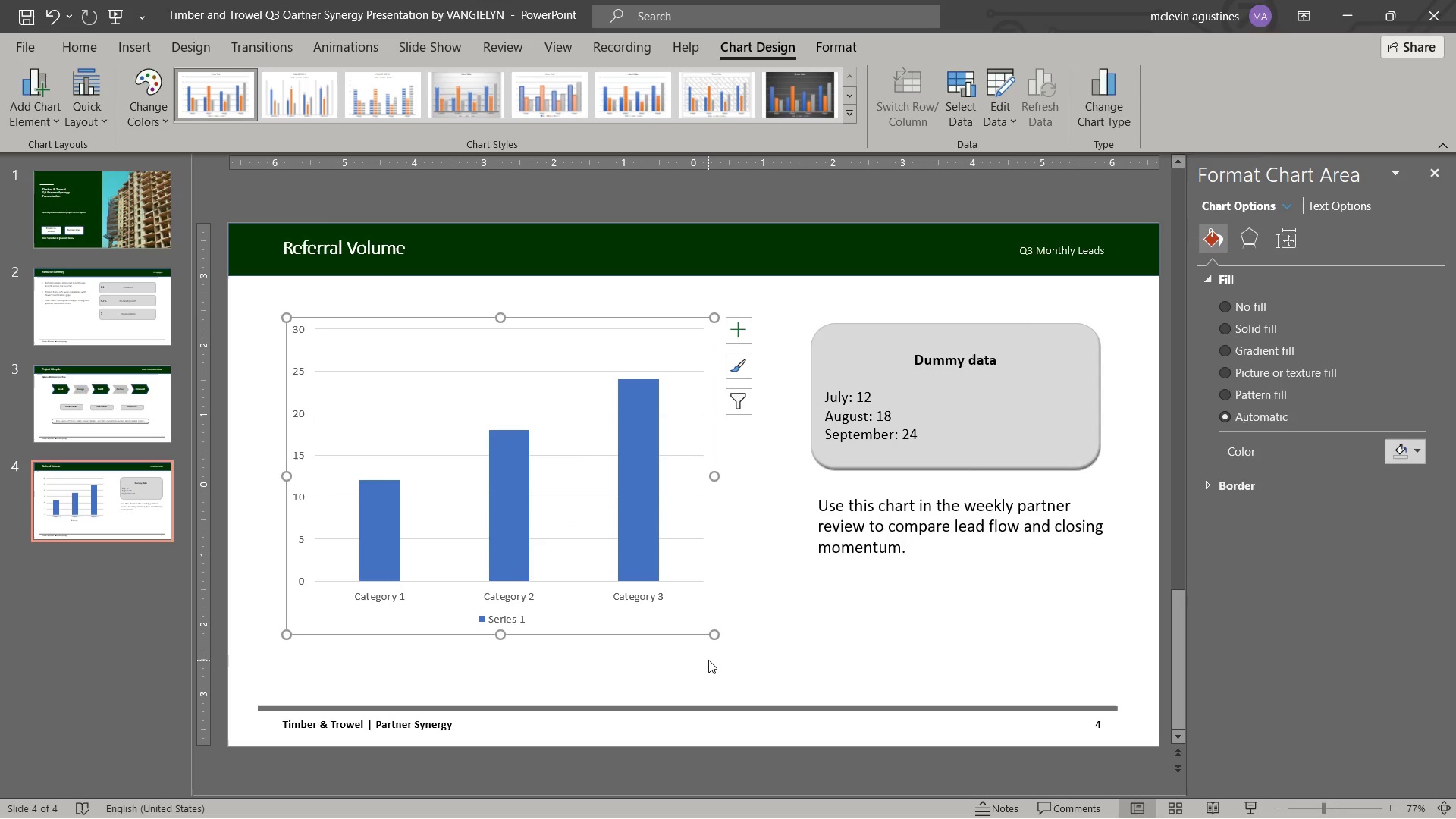 
left_click_drag(start_coordinate=[712, 632], to_coordinate=[774, 686])
 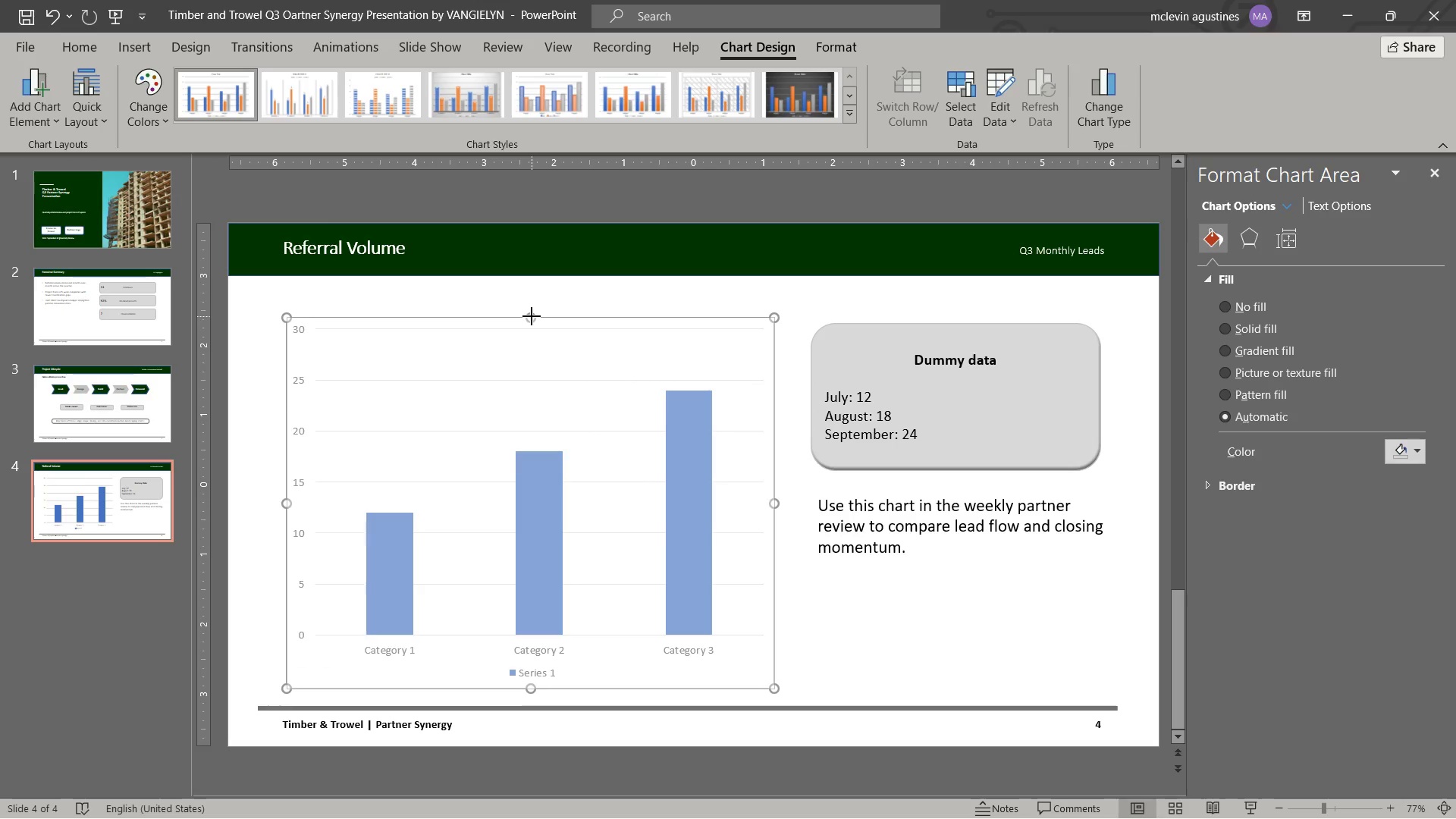 
wait(5.91)
 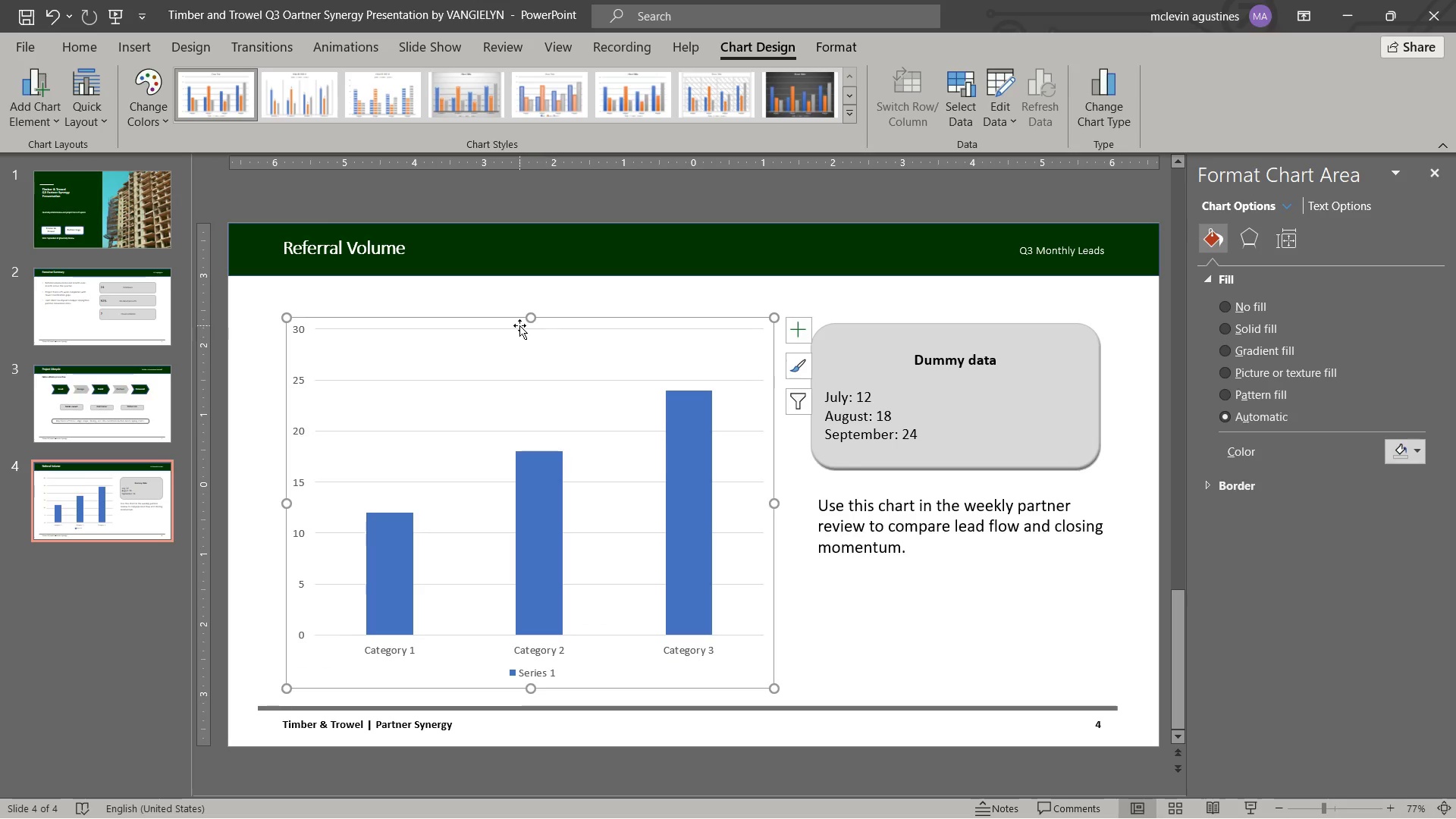 
right_click([529, 347])
 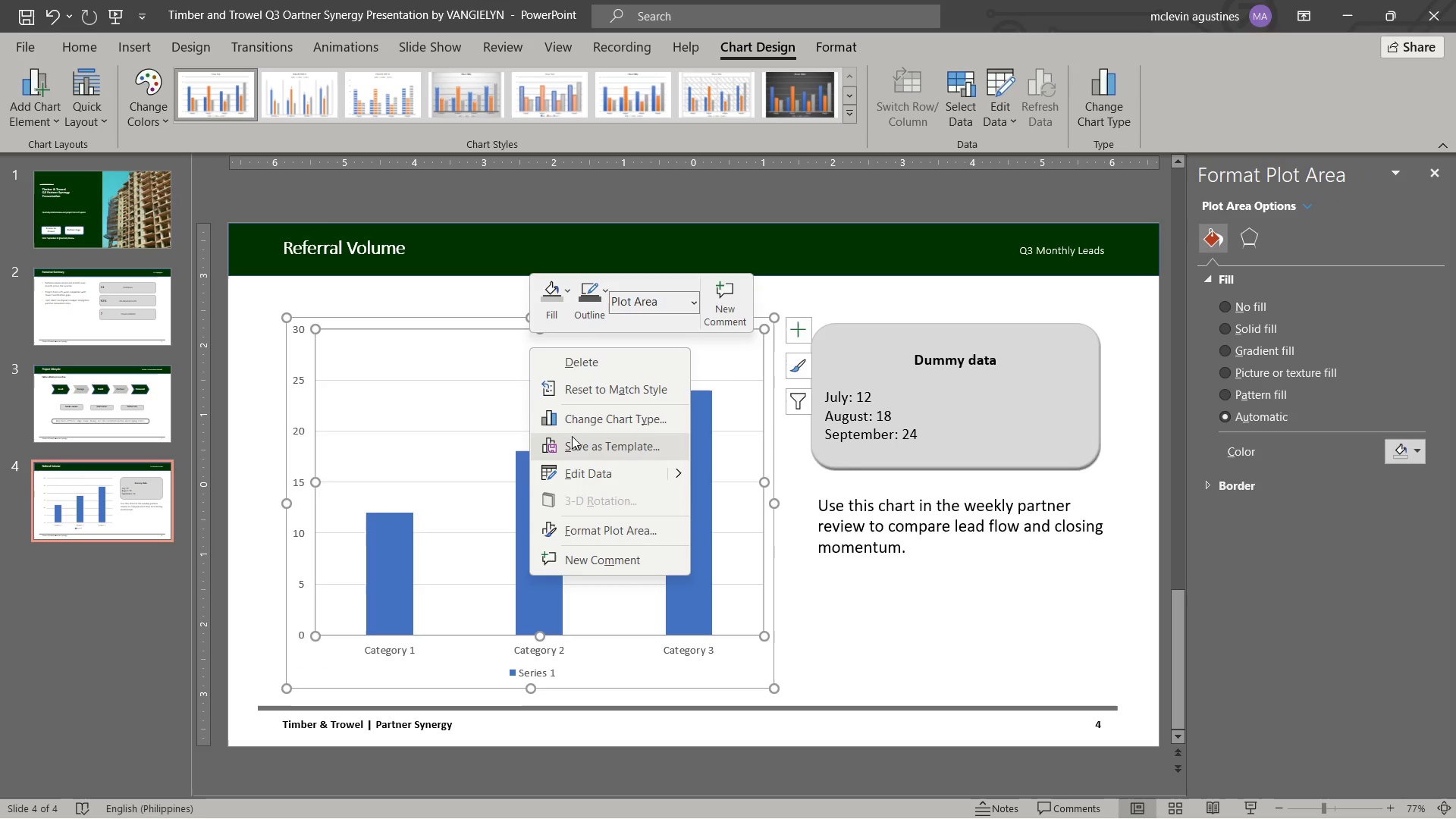 
left_click([619, 482])
 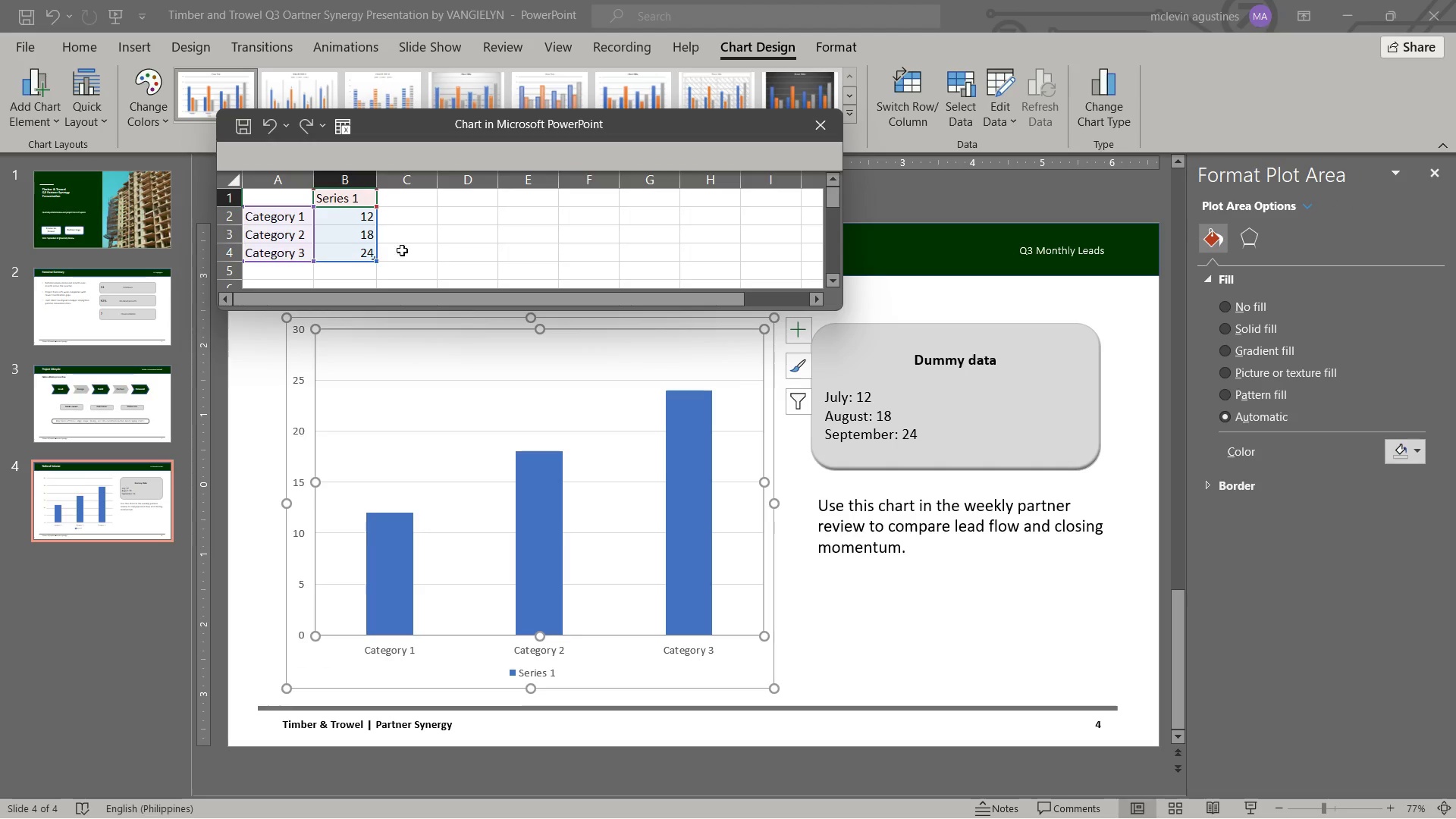 
left_click([293, 215])
 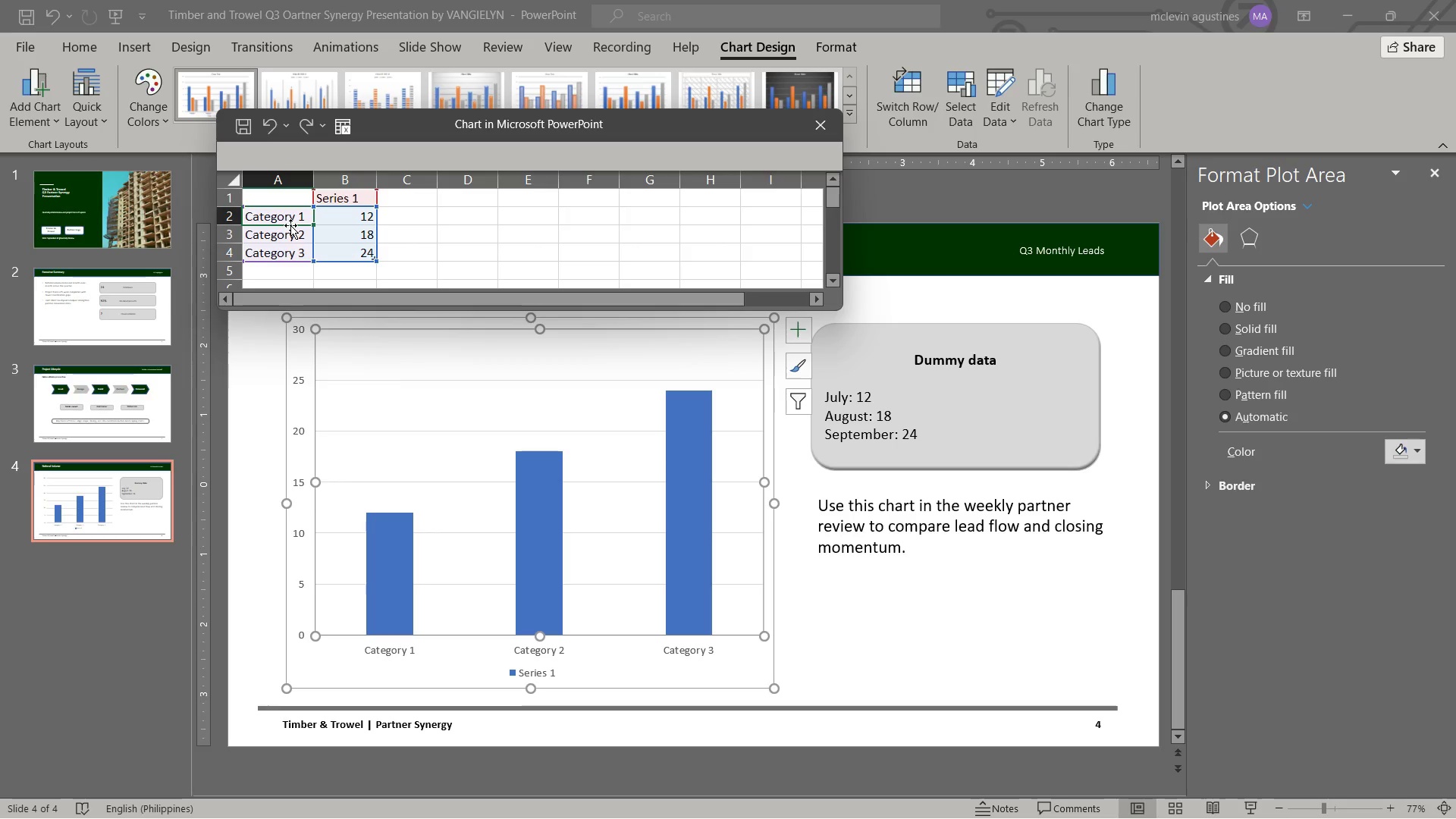 
type(July)
 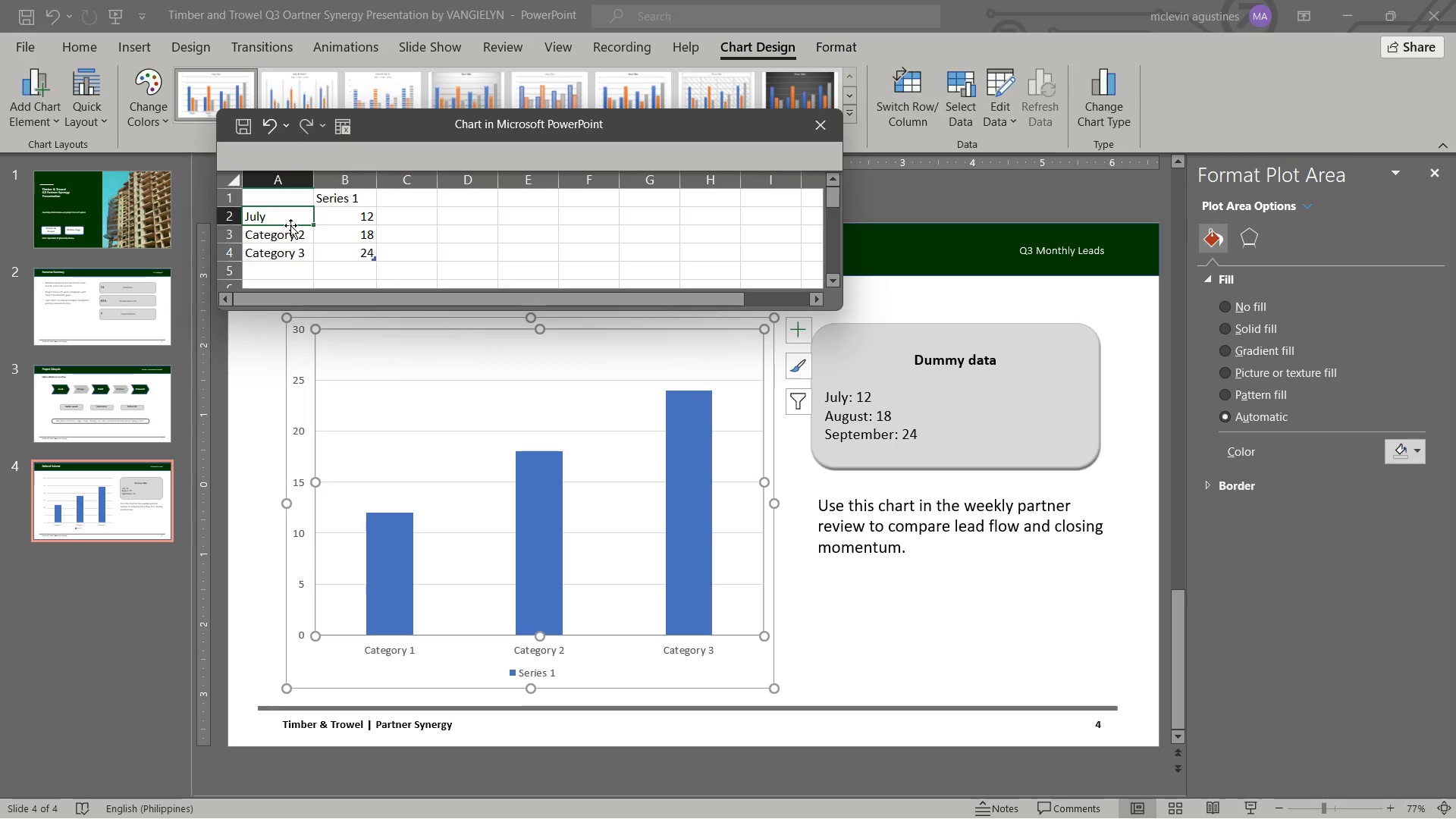 
key(Enter)
 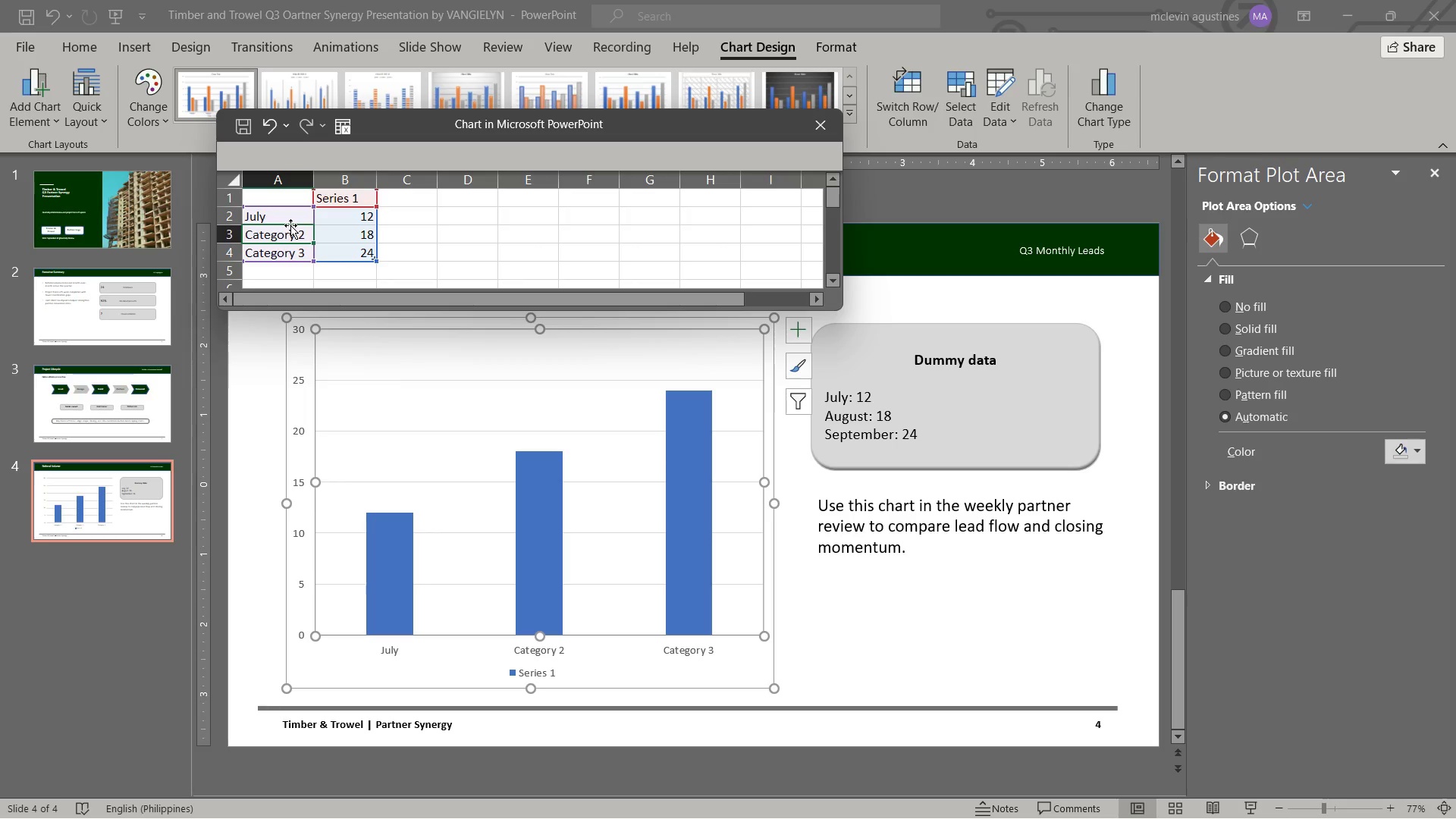 
type(August)
 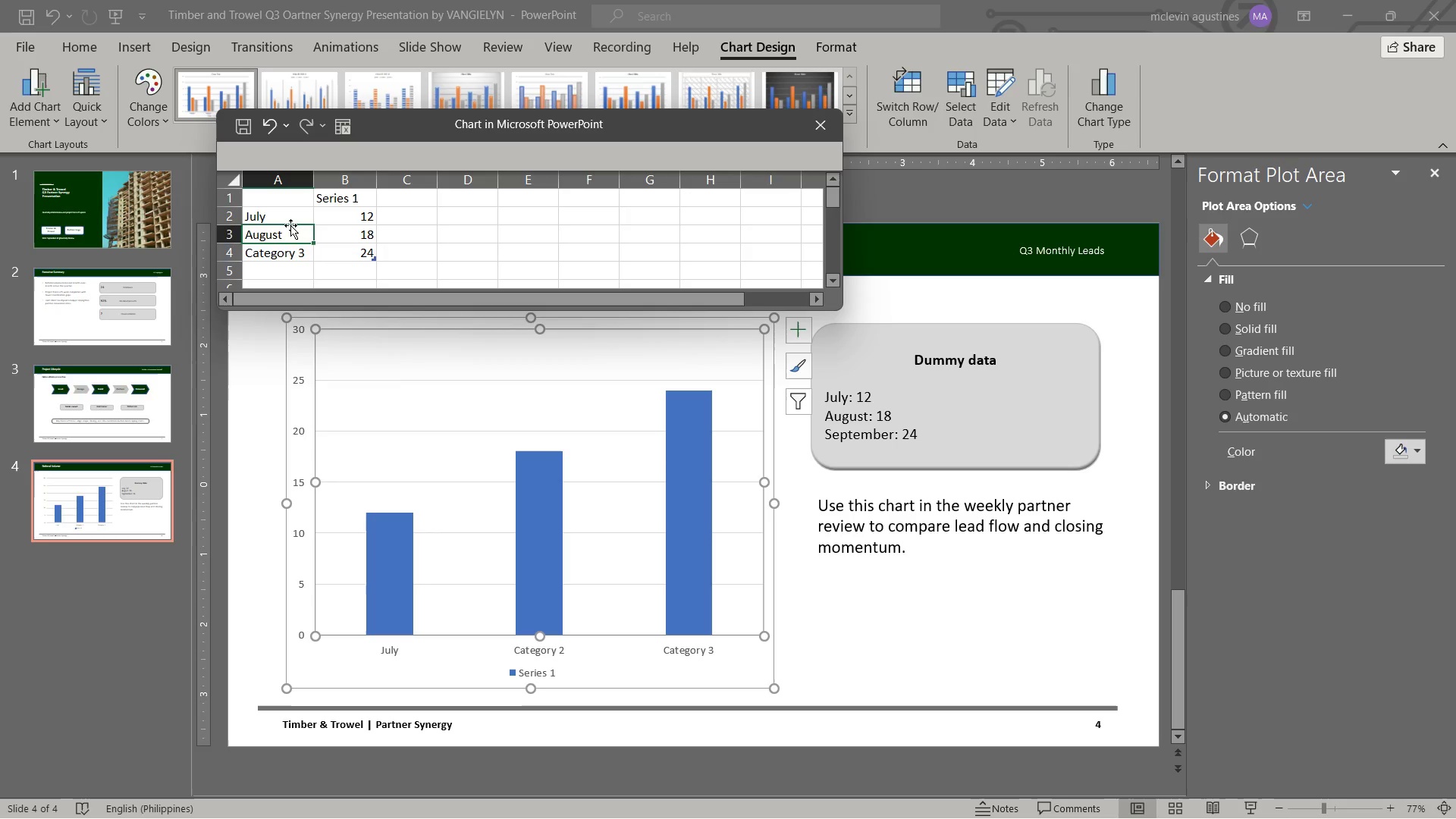 
key(Enter)
 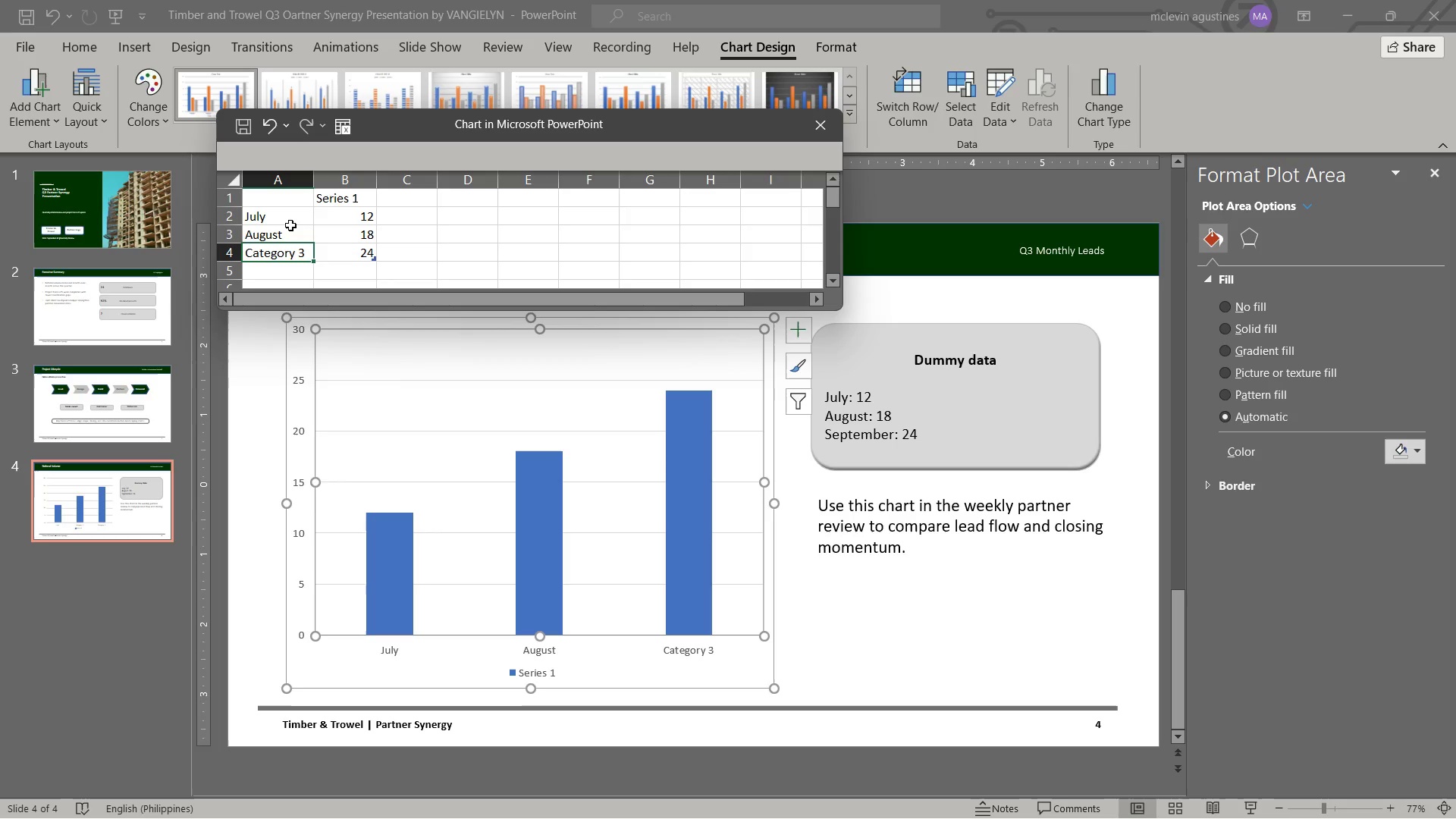 
type(September)
 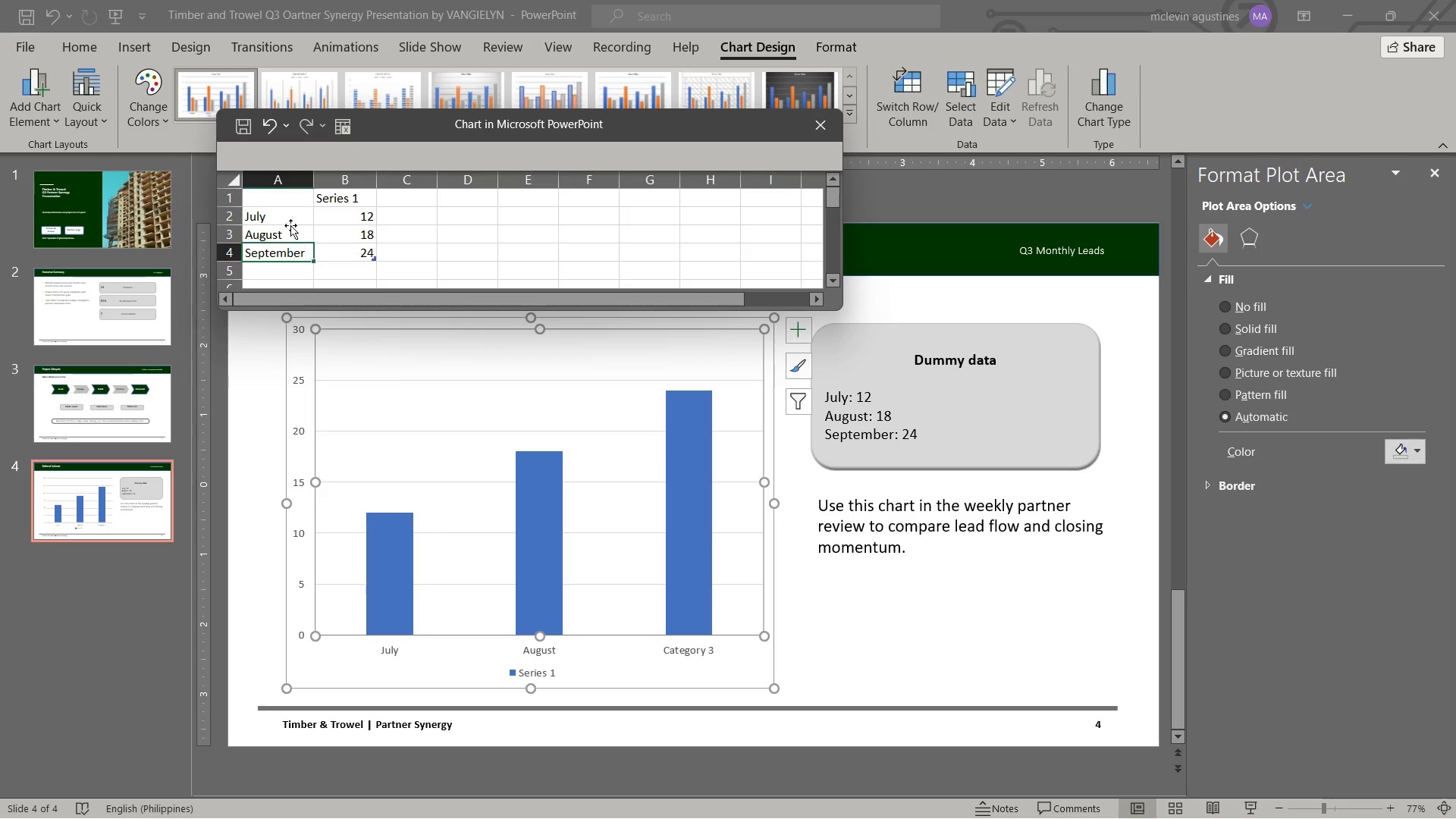 
key(Enter)
 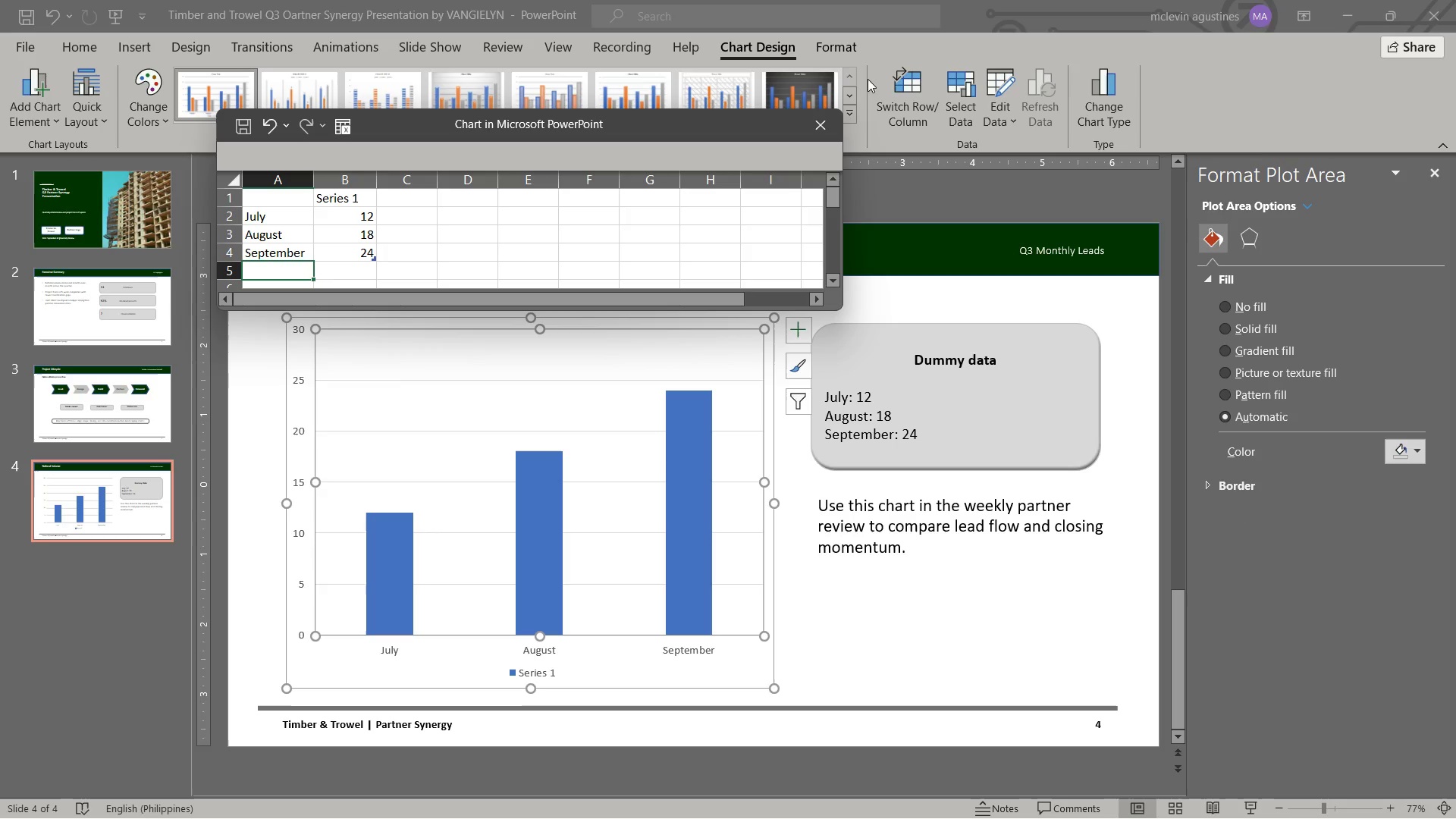 
left_click([817, 126])
 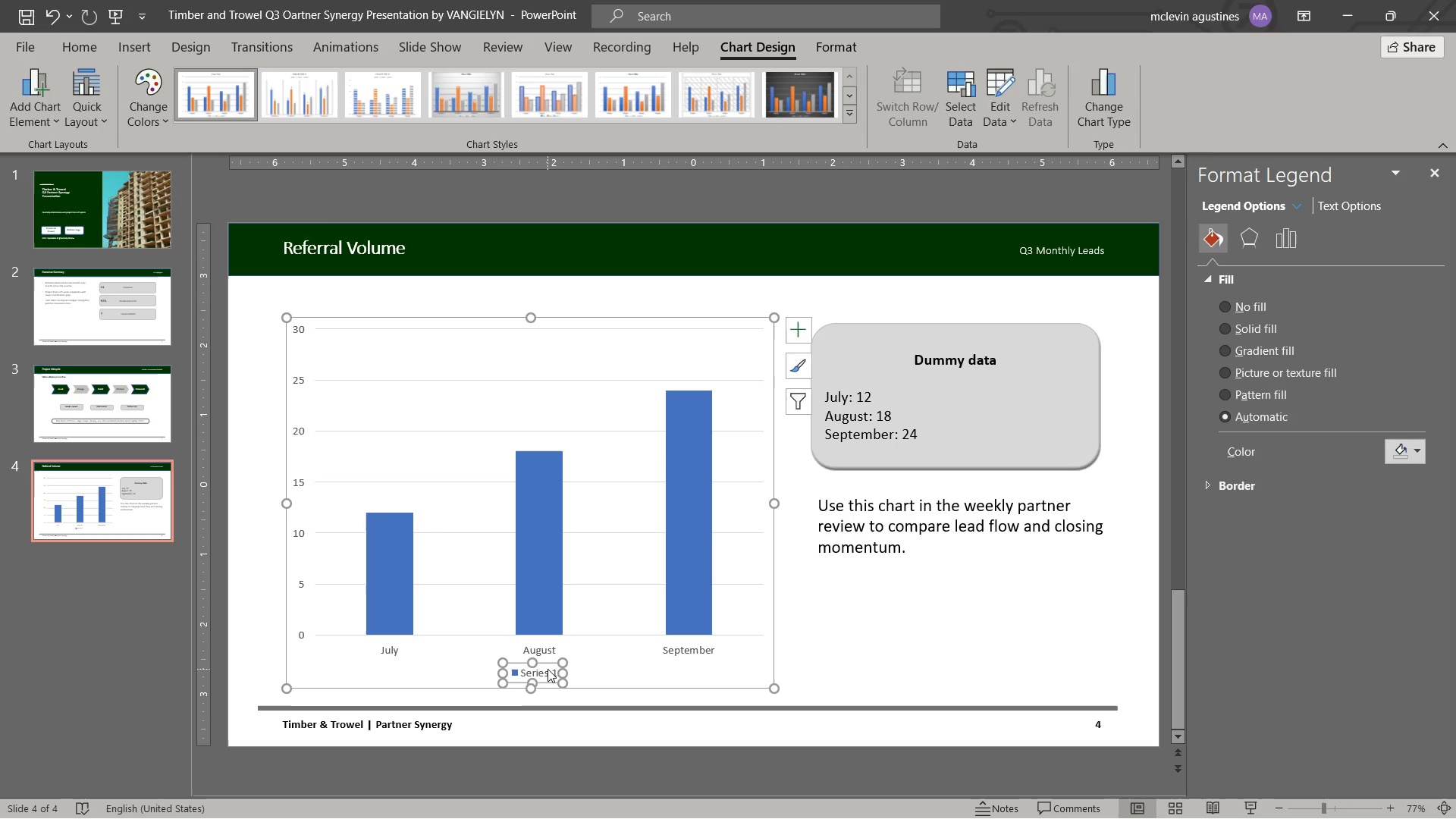 
key(Delete)
 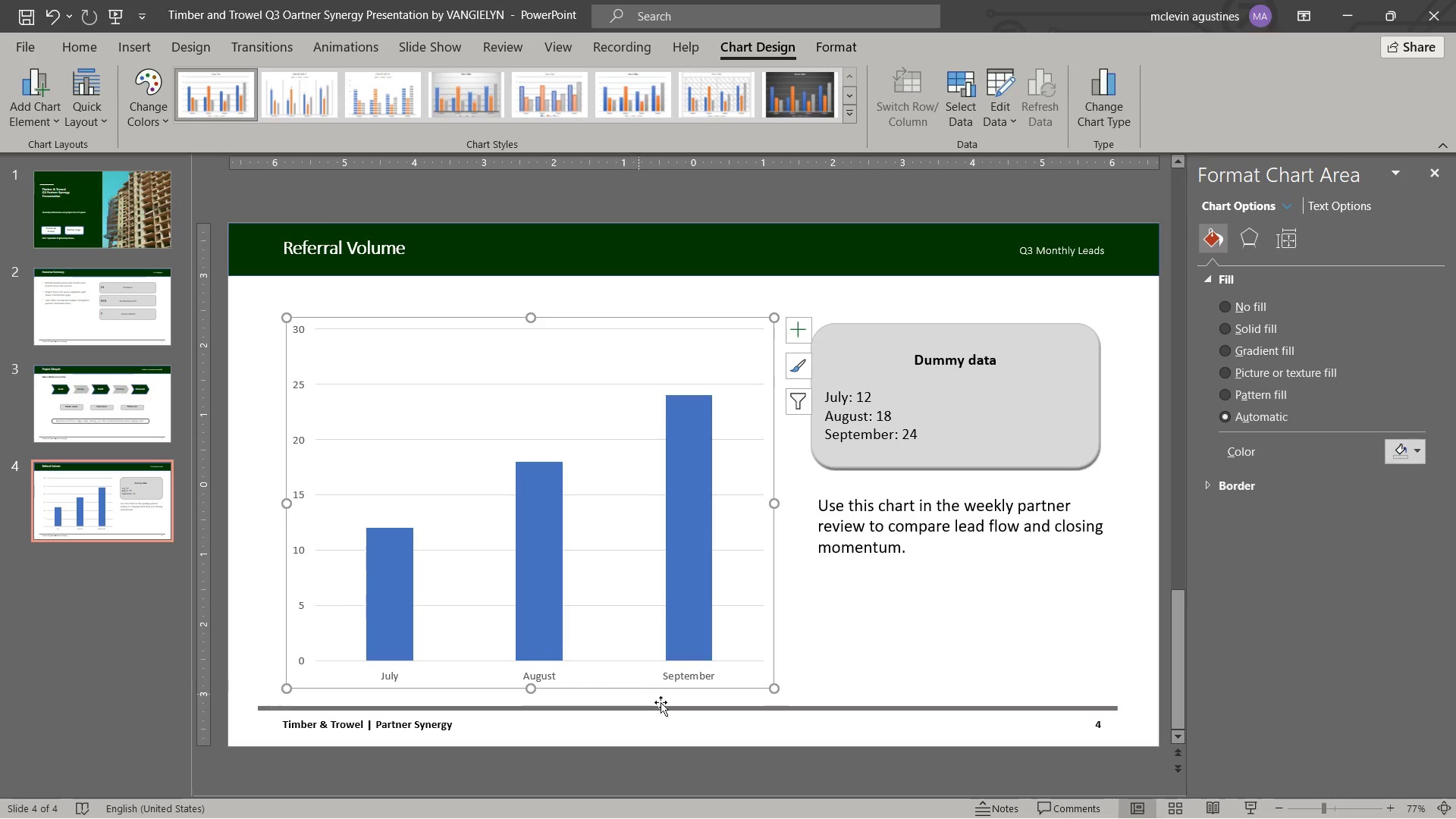 
left_click_drag(start_coordinate=[682, 676], to_coordinate=[86, 41])
 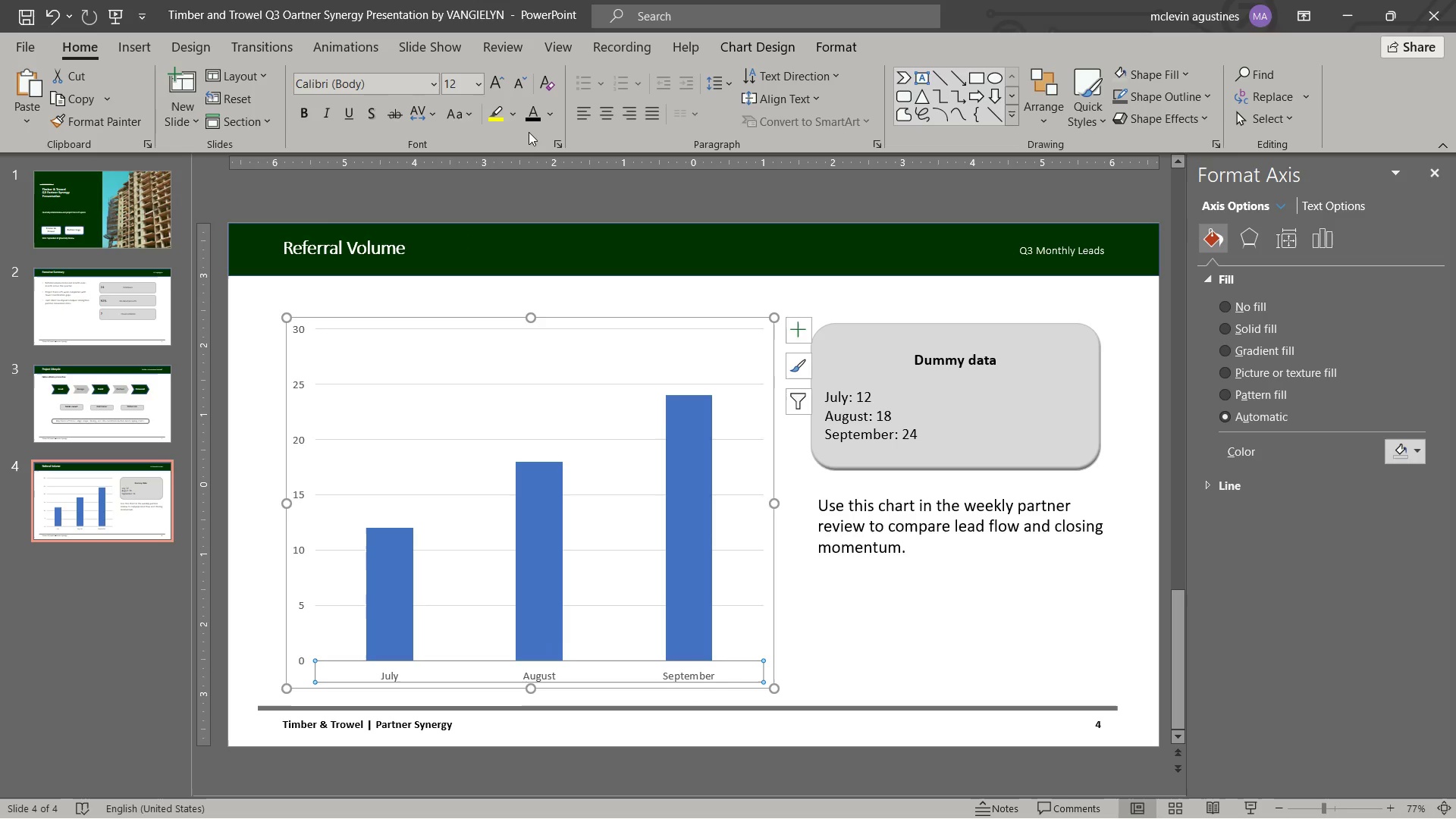 
left_click([530, 121])
 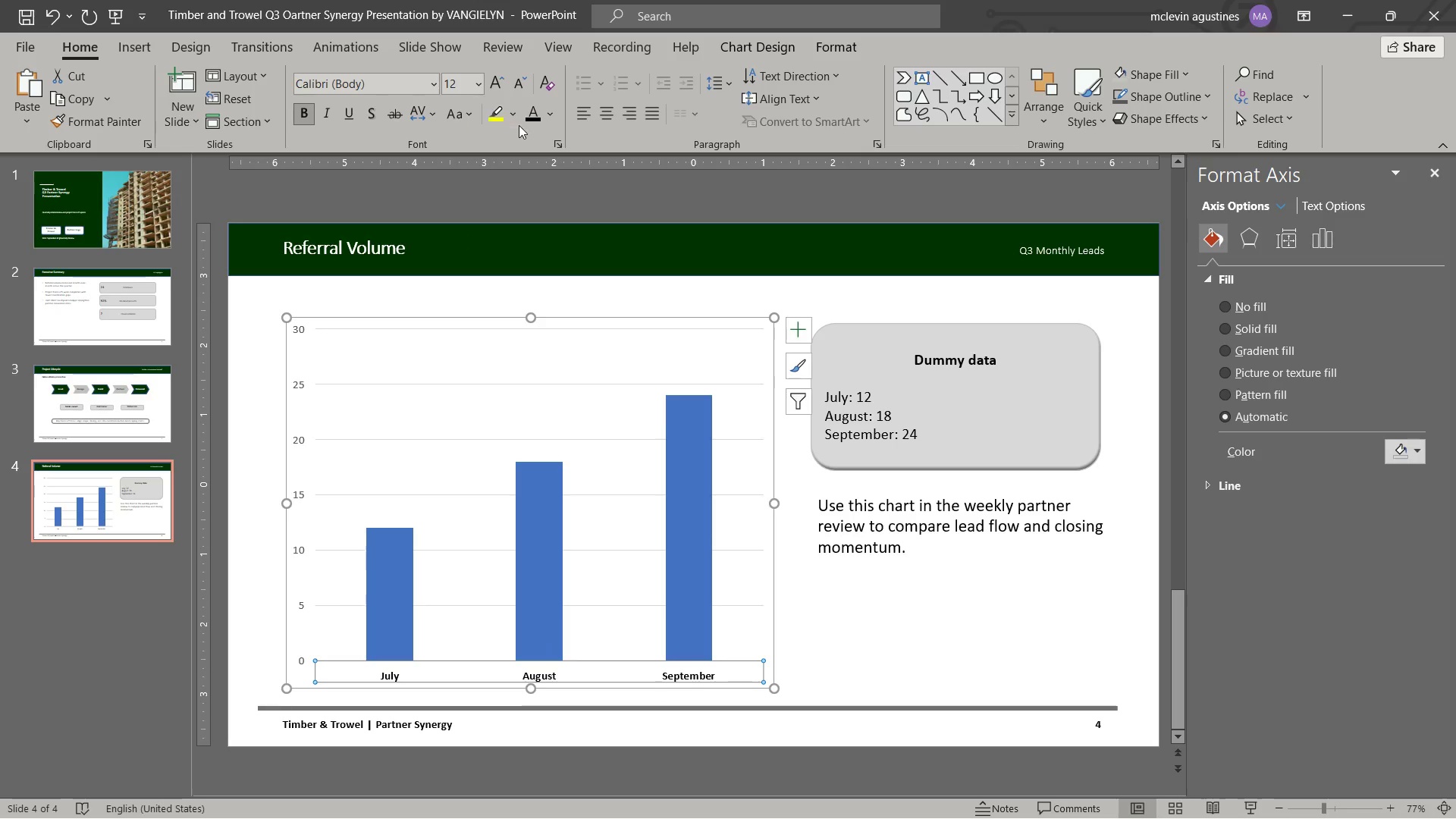 
left_click([494, 85])
 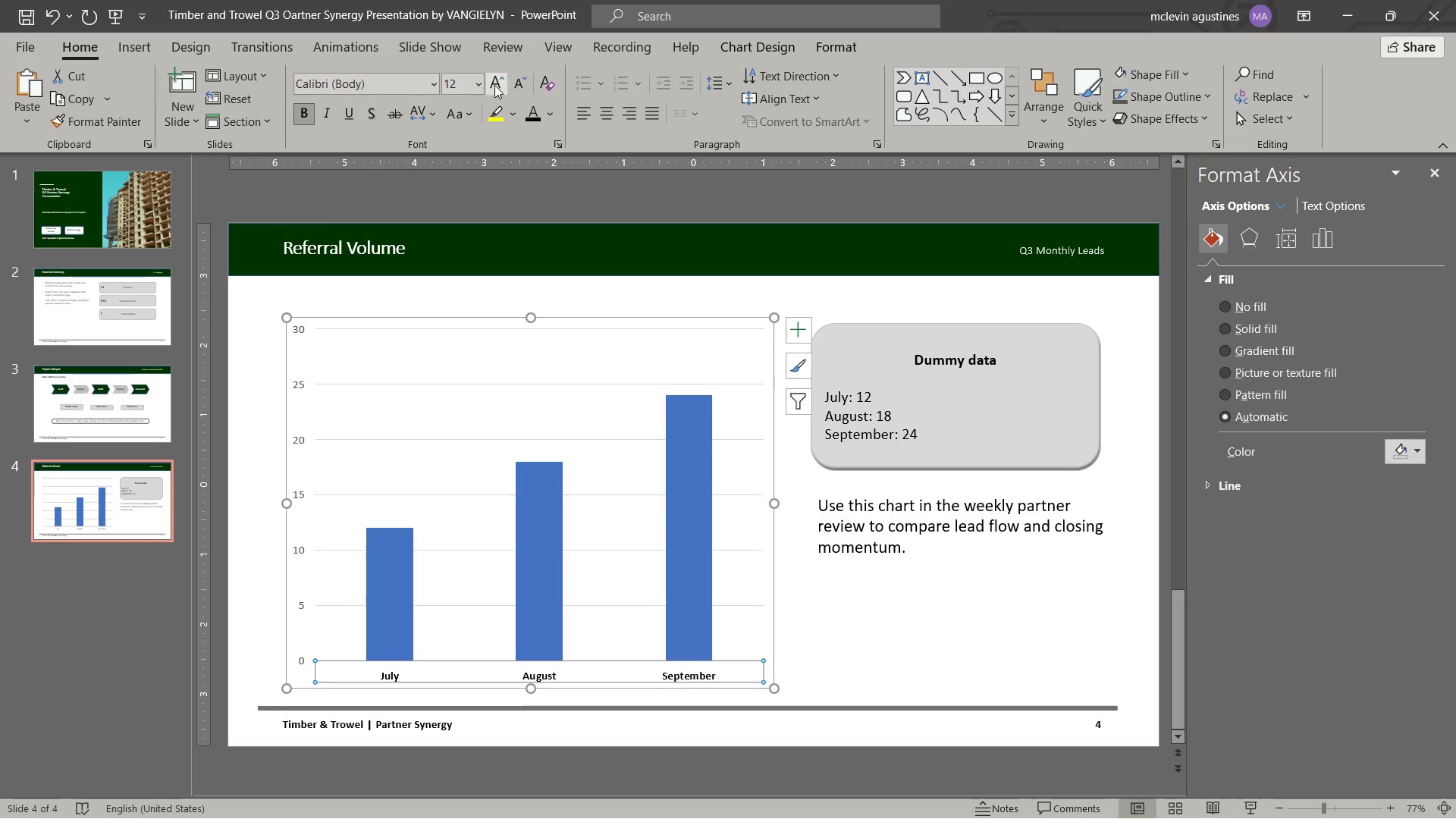 
left_click([494, 85])
 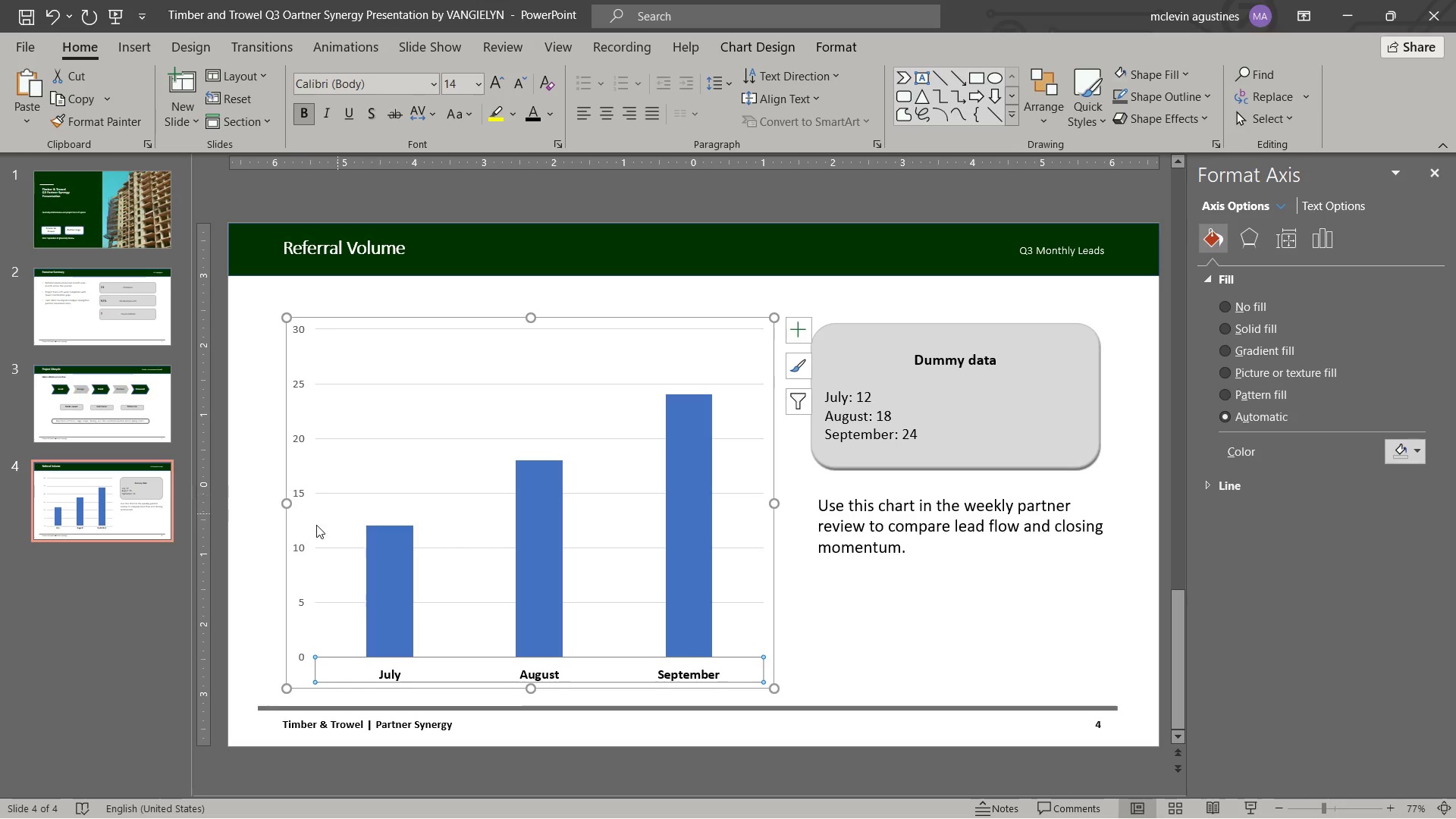 
left_click([300, 553])
 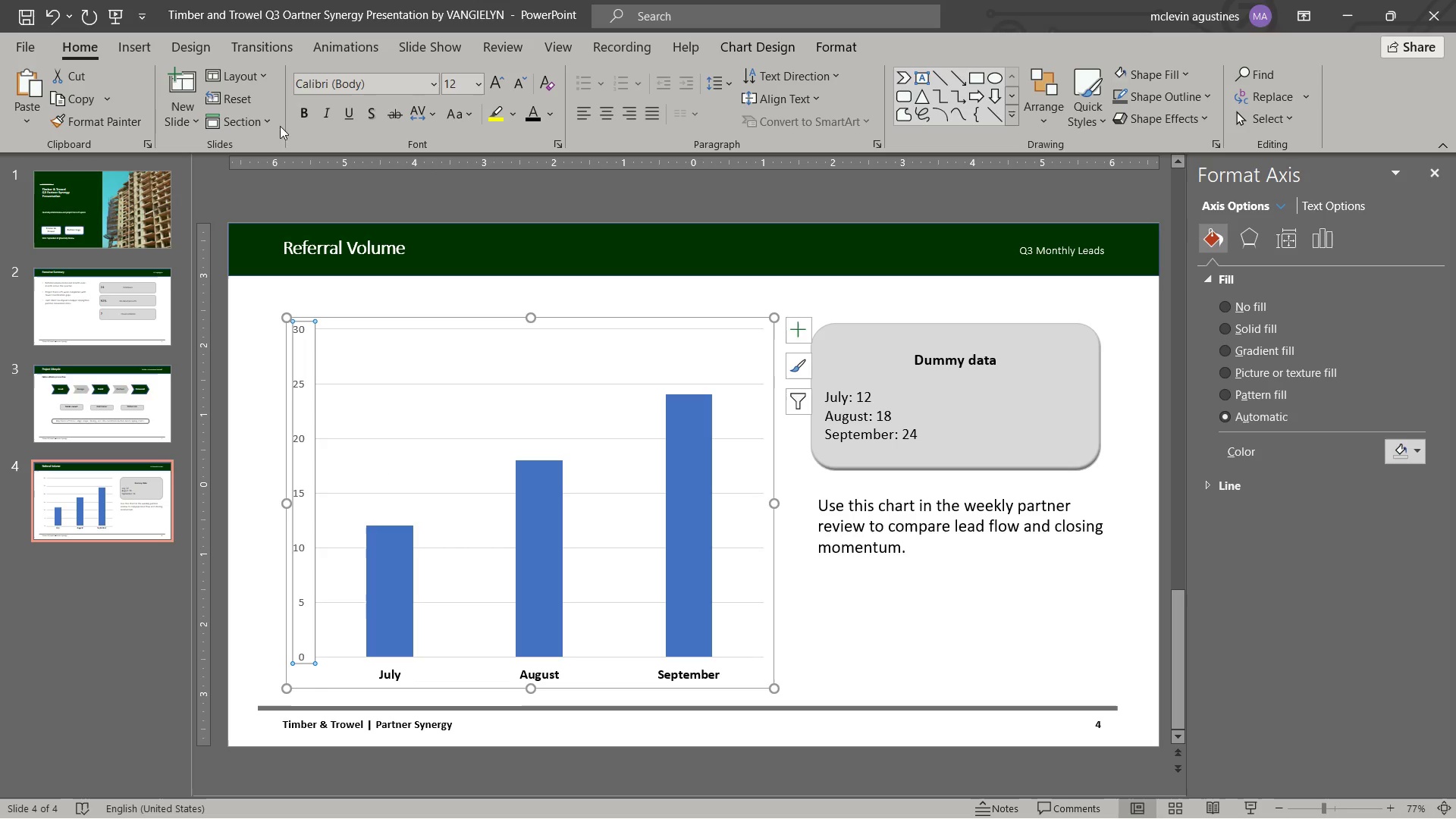 
left_click([310, 111])
 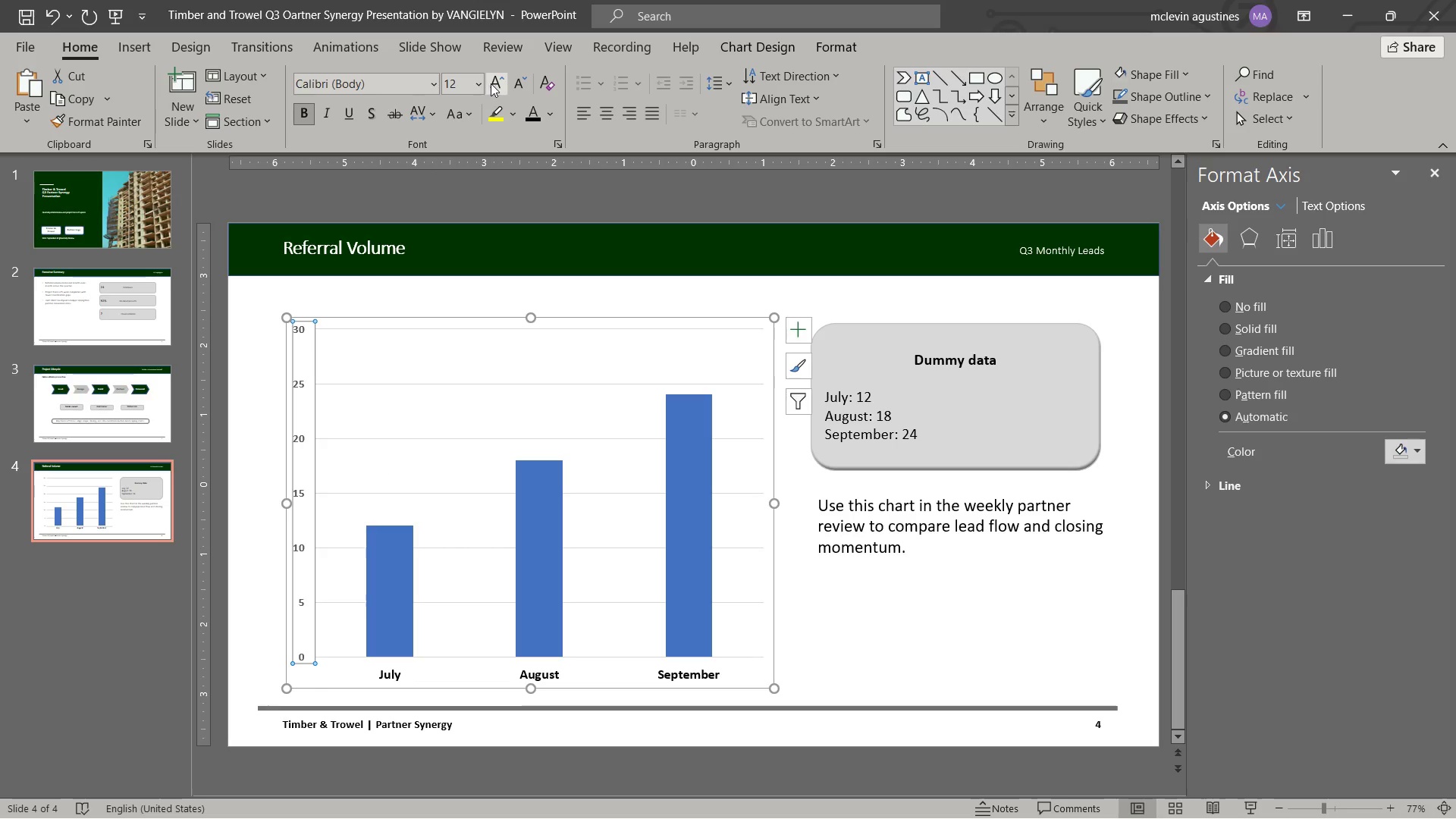 
left_click([493, 83])
 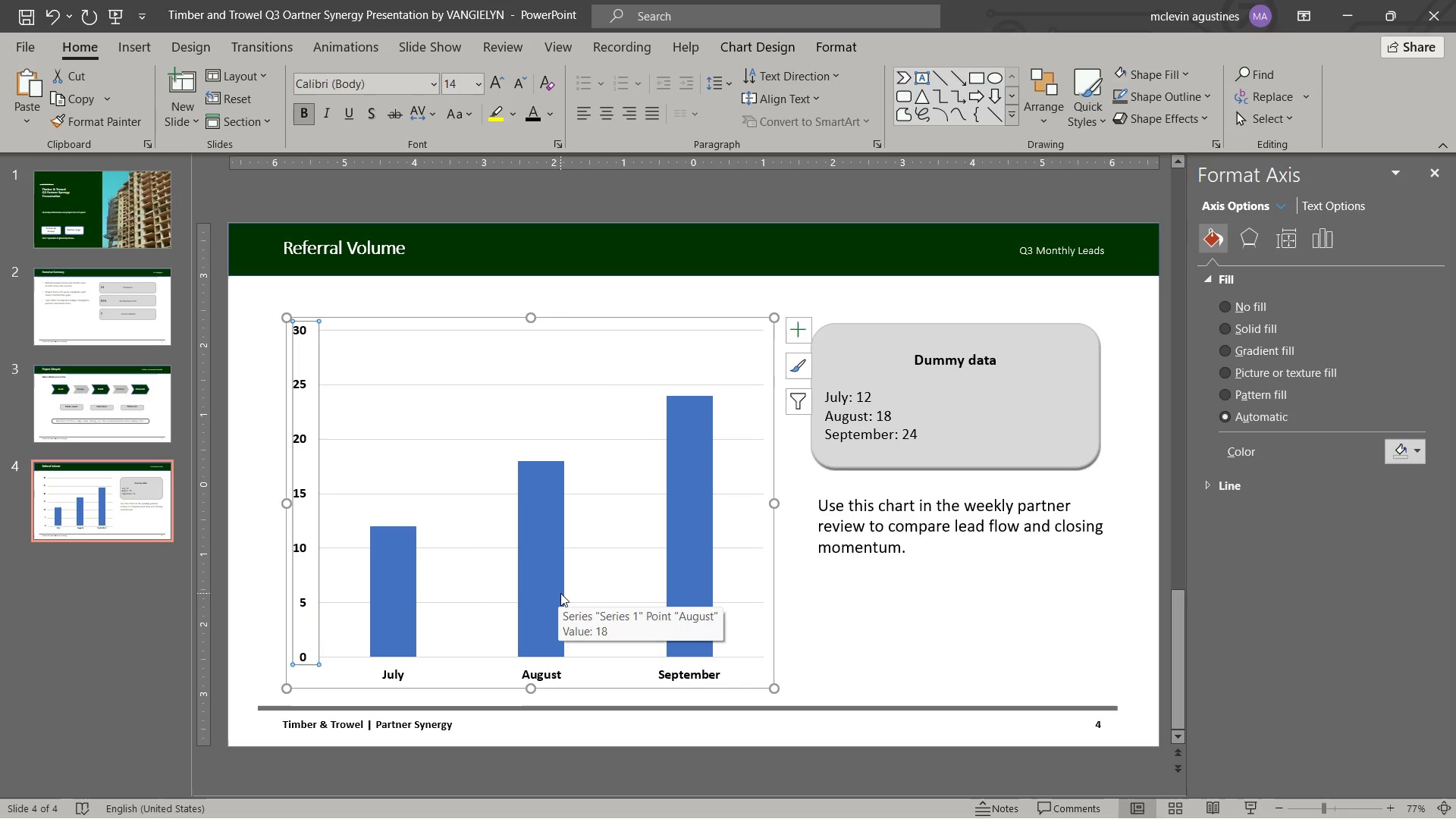 
wait(5.25)
 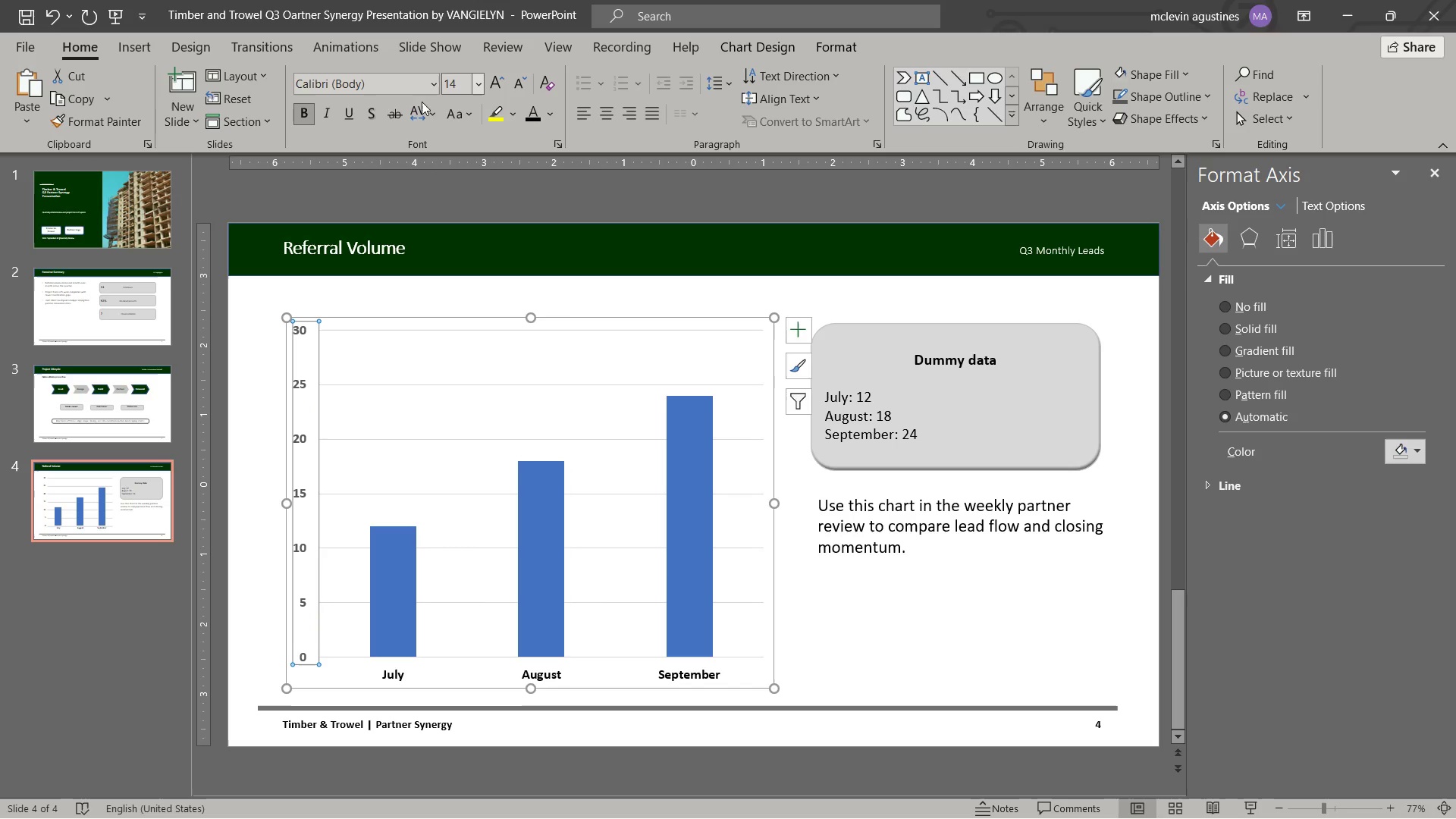 
left_click_drag(start_coordinate=[519, 584], to_coordinate=[1272, 331])
 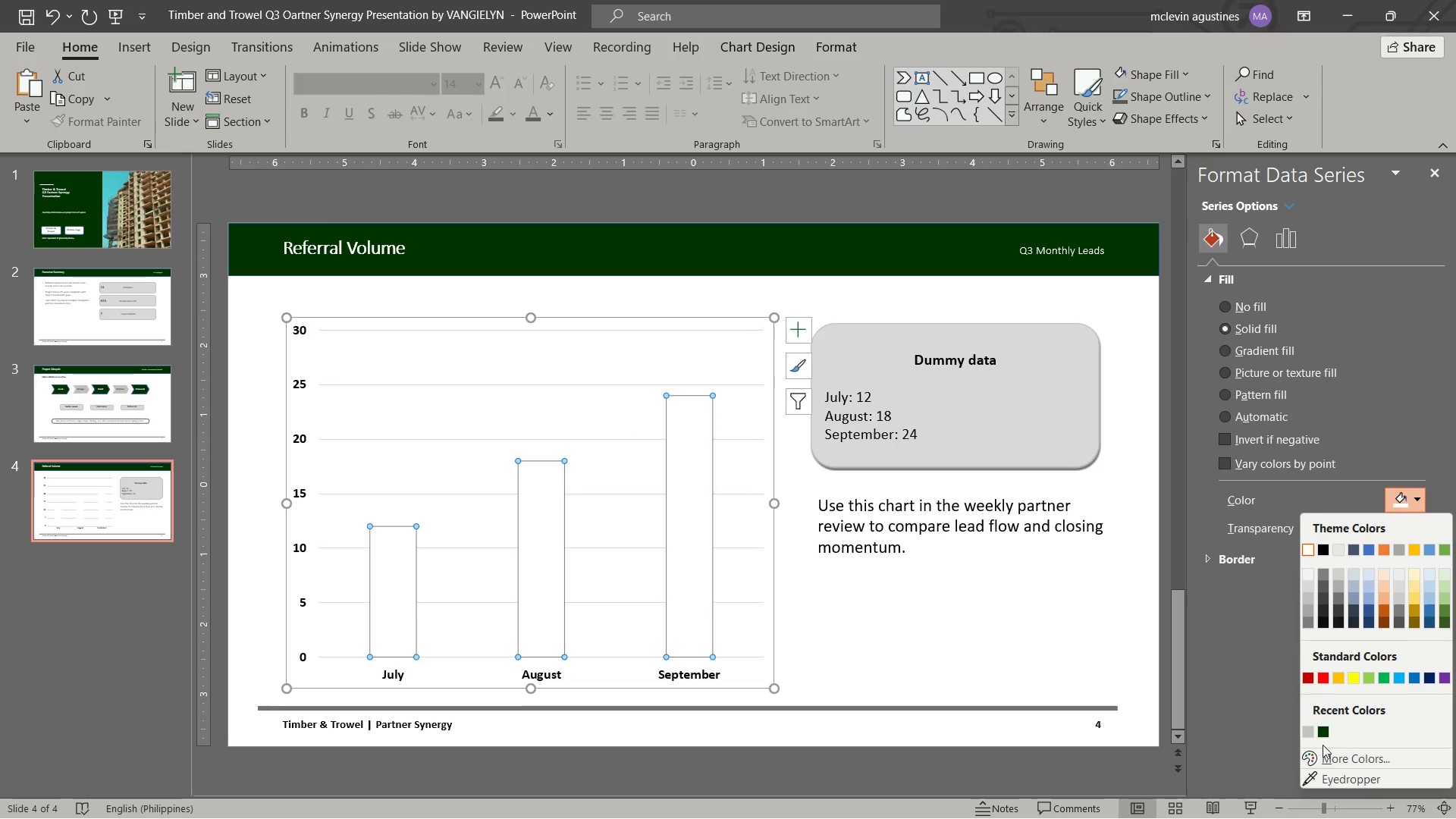 
left_click([1324, 730])
 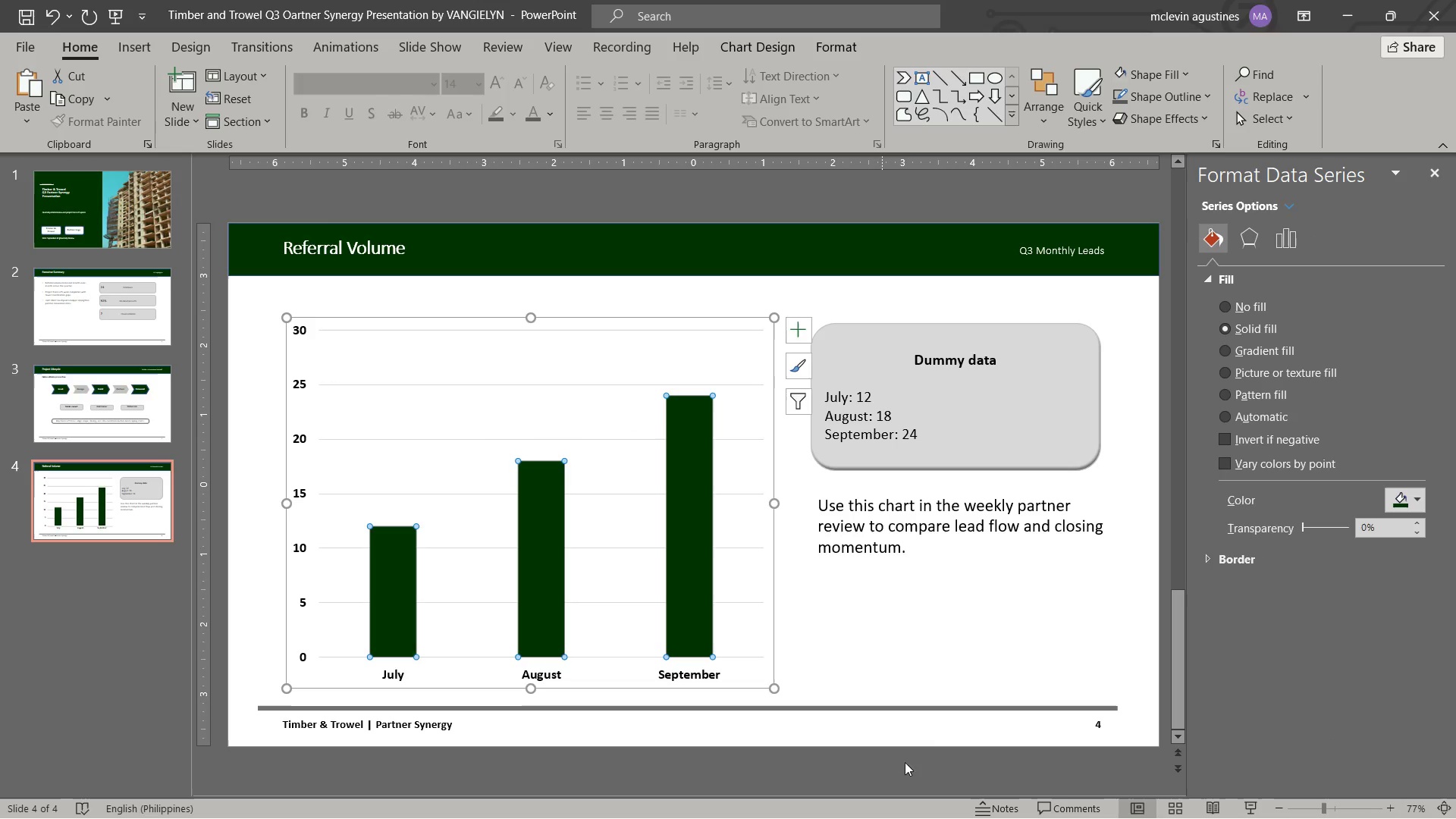 
left_click([934, 735])
 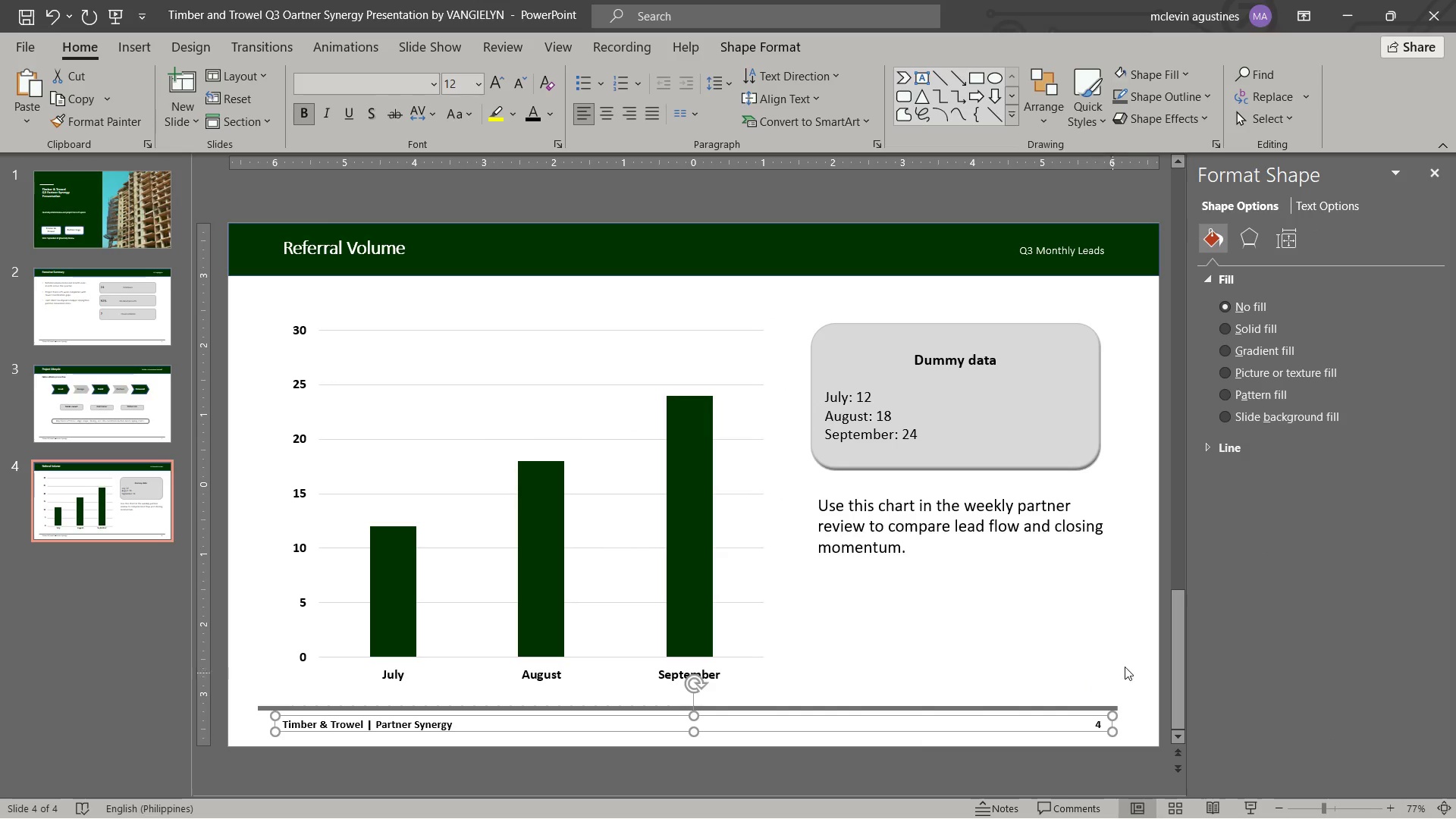 
left_click([1128, 661])
 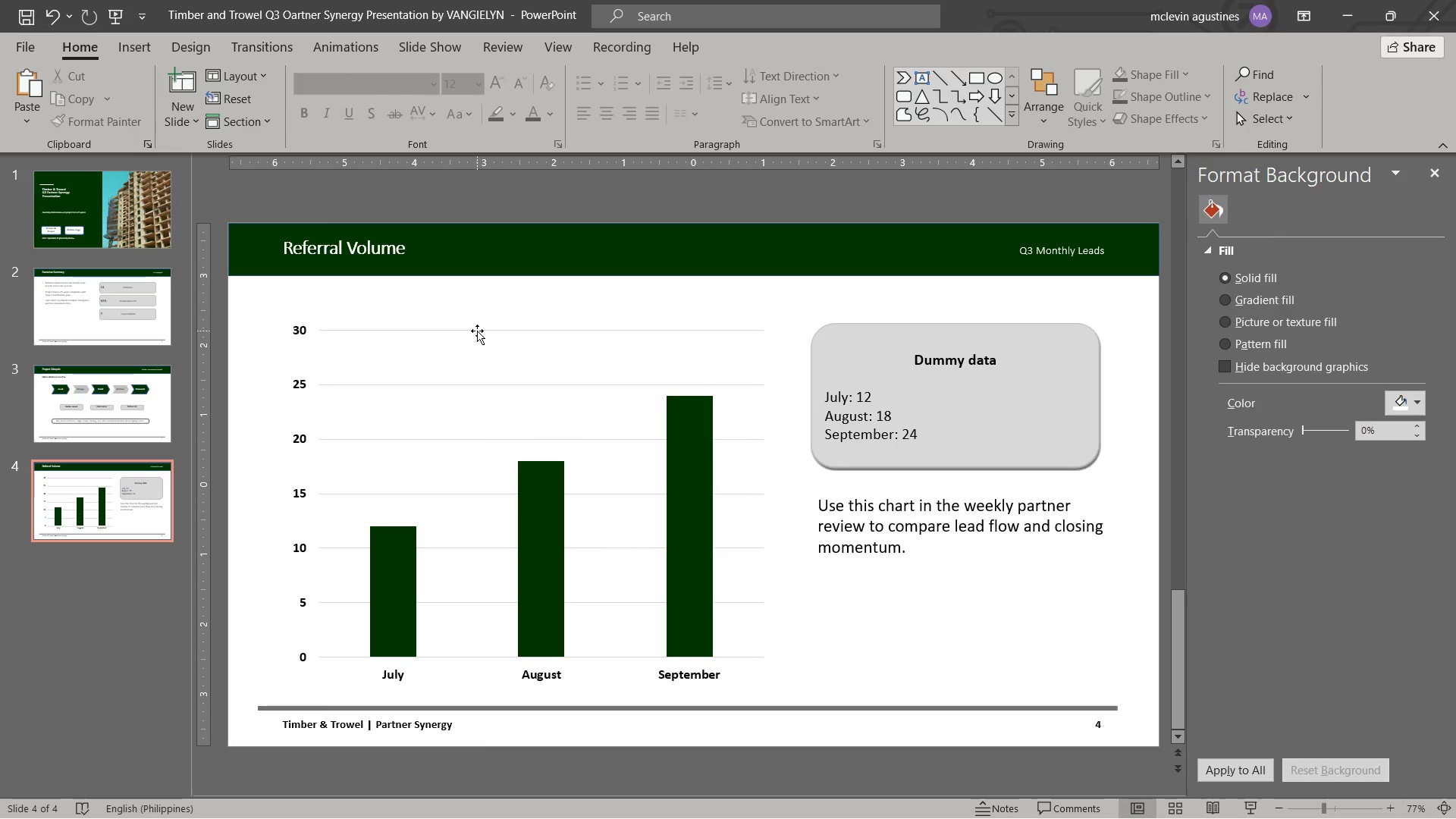 
left_click([477, 331])
 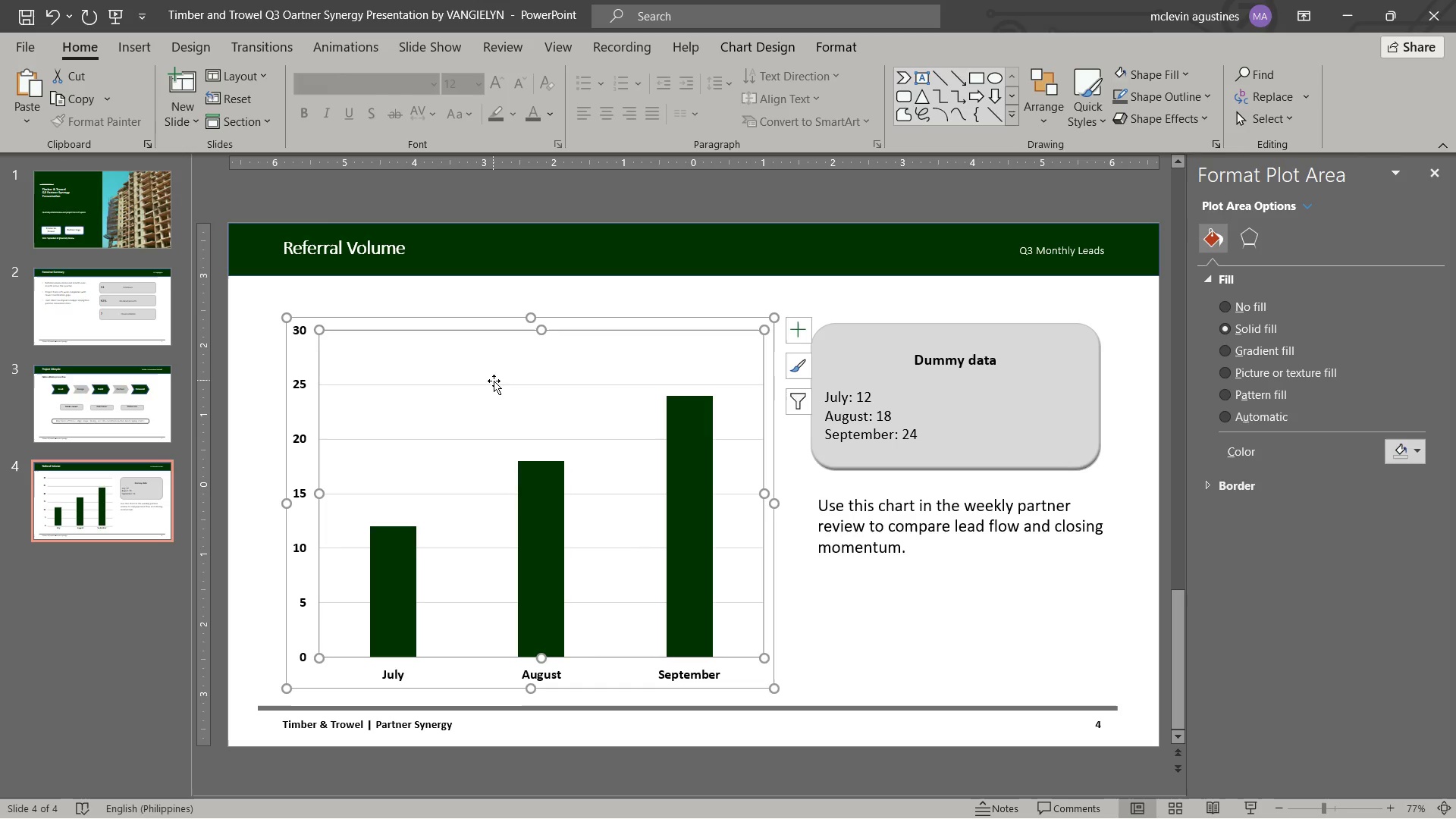 
left_click([494, 384])
 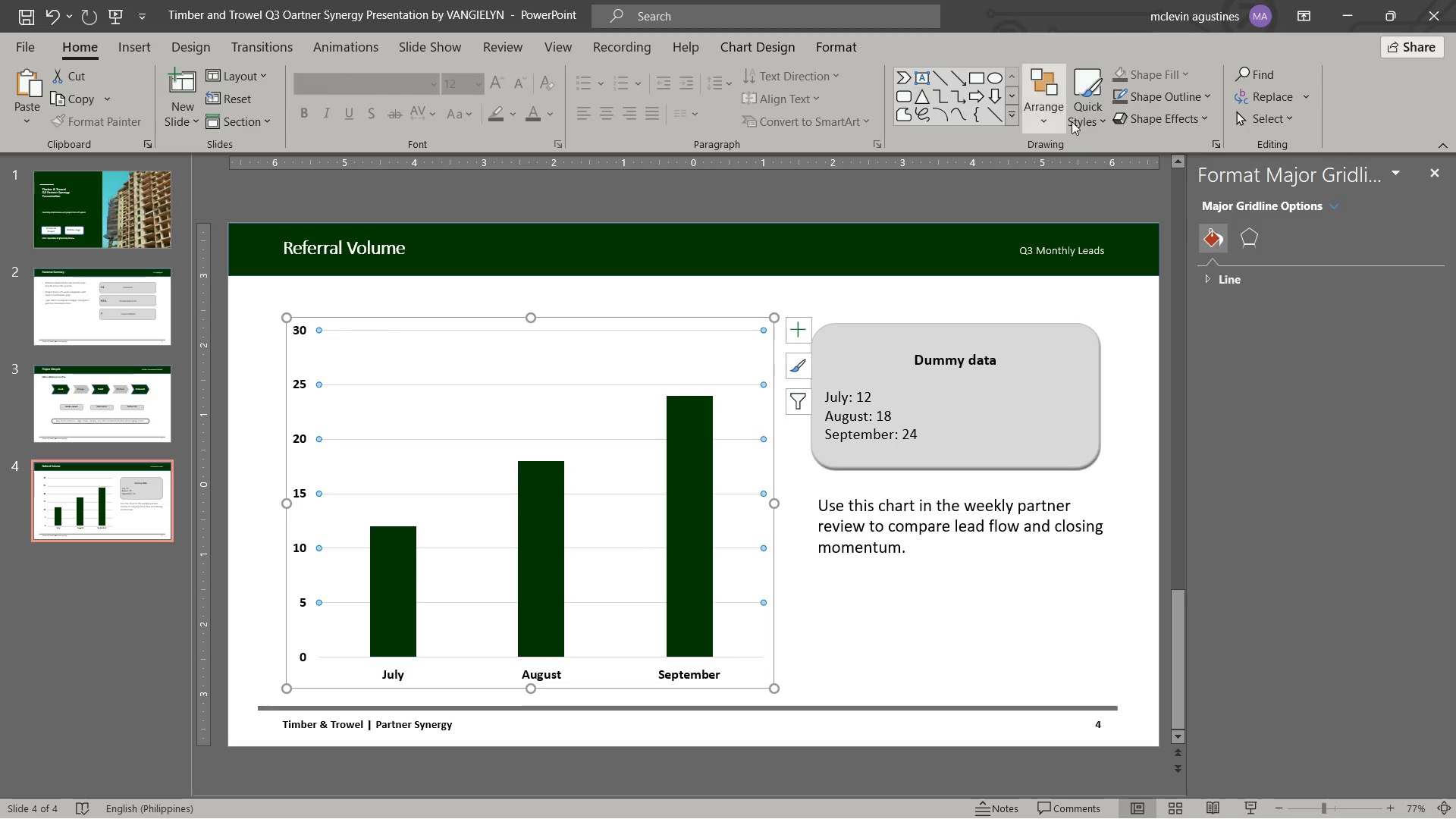 
left_click([1156, 102])
 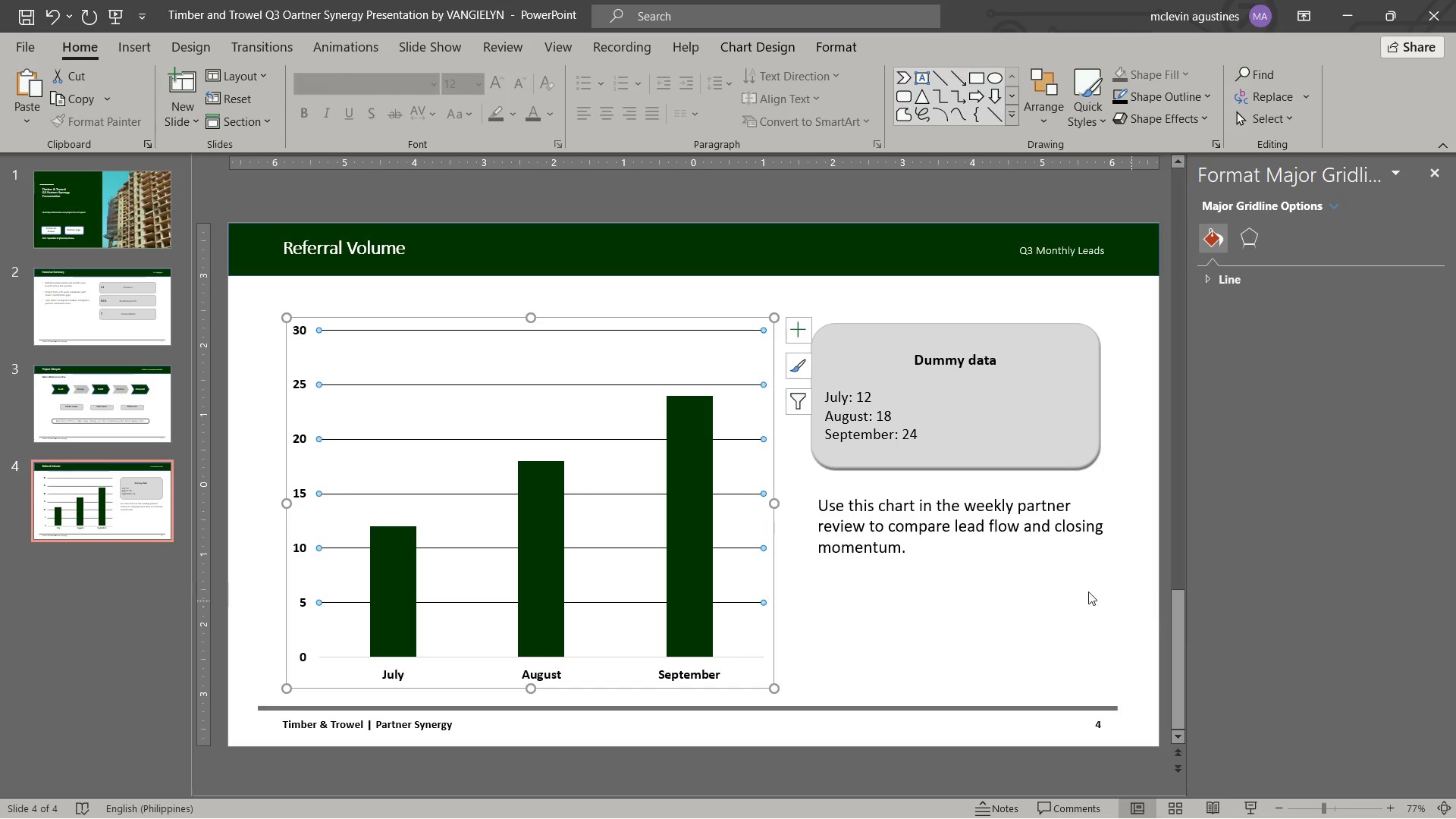 
left_click([1094, 575])
 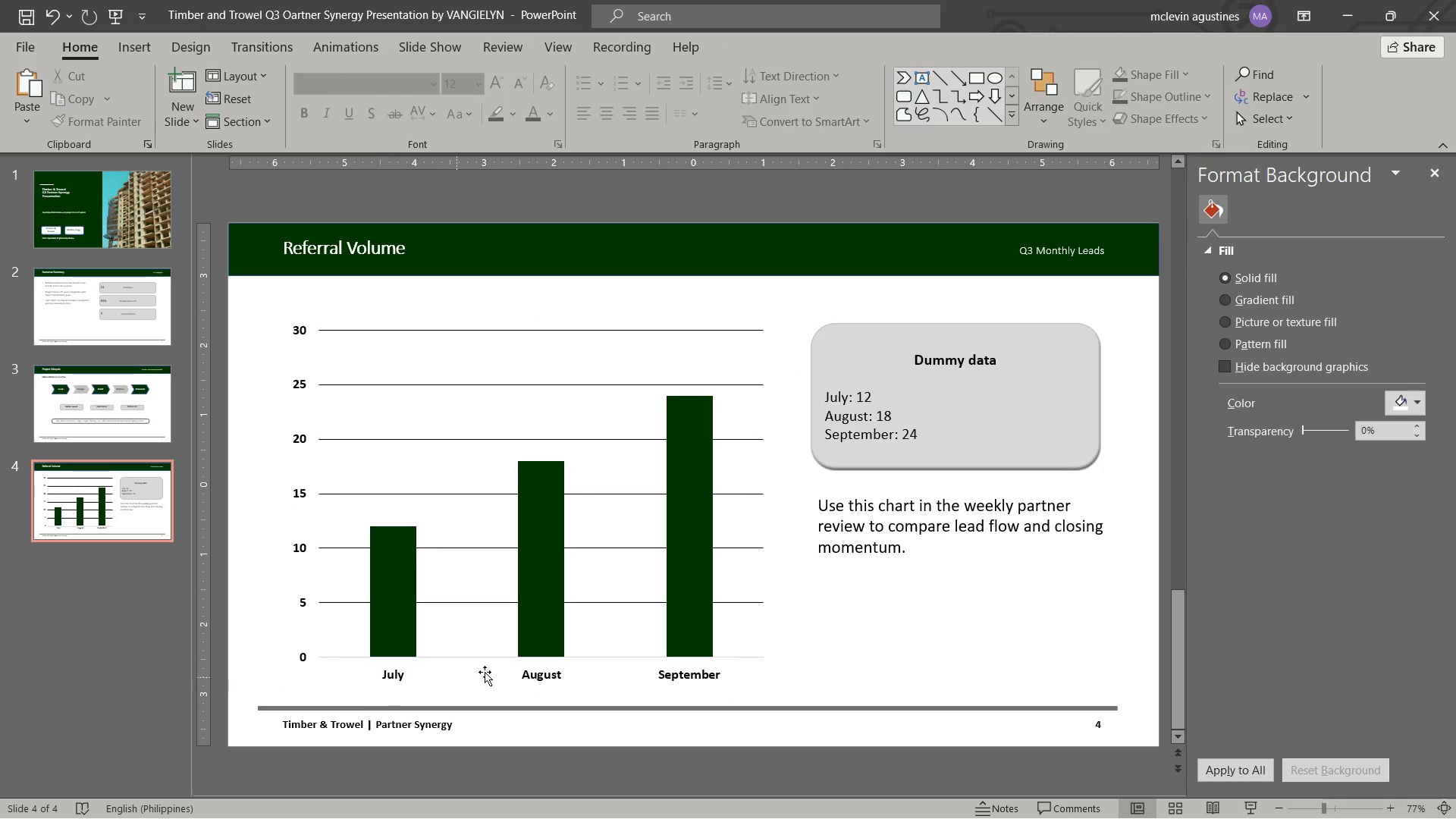 
left_click([537, 634])
 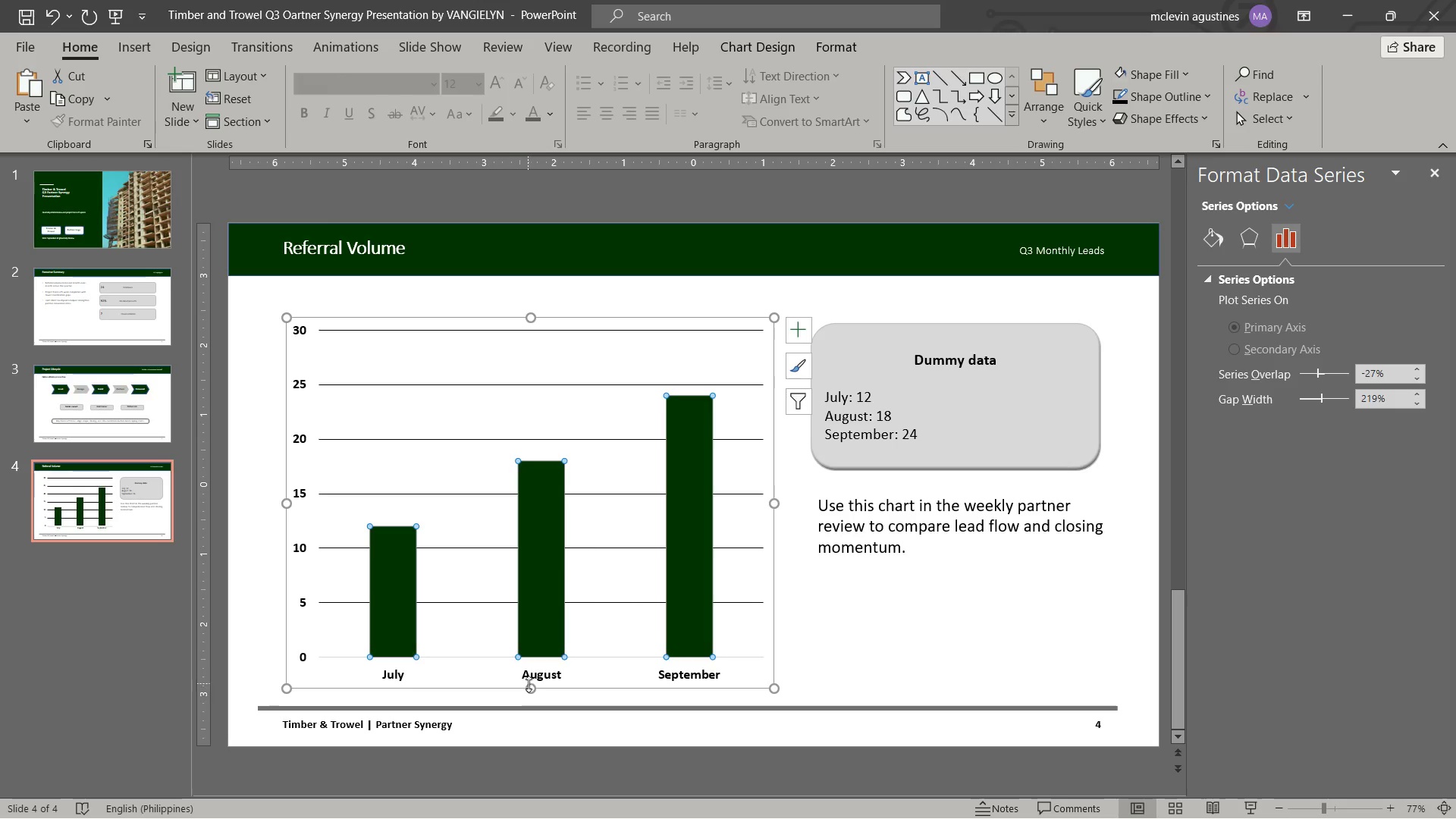 
left_click_drag(start_coordinate=[531, 688], to_coordinate=[536, 645])
 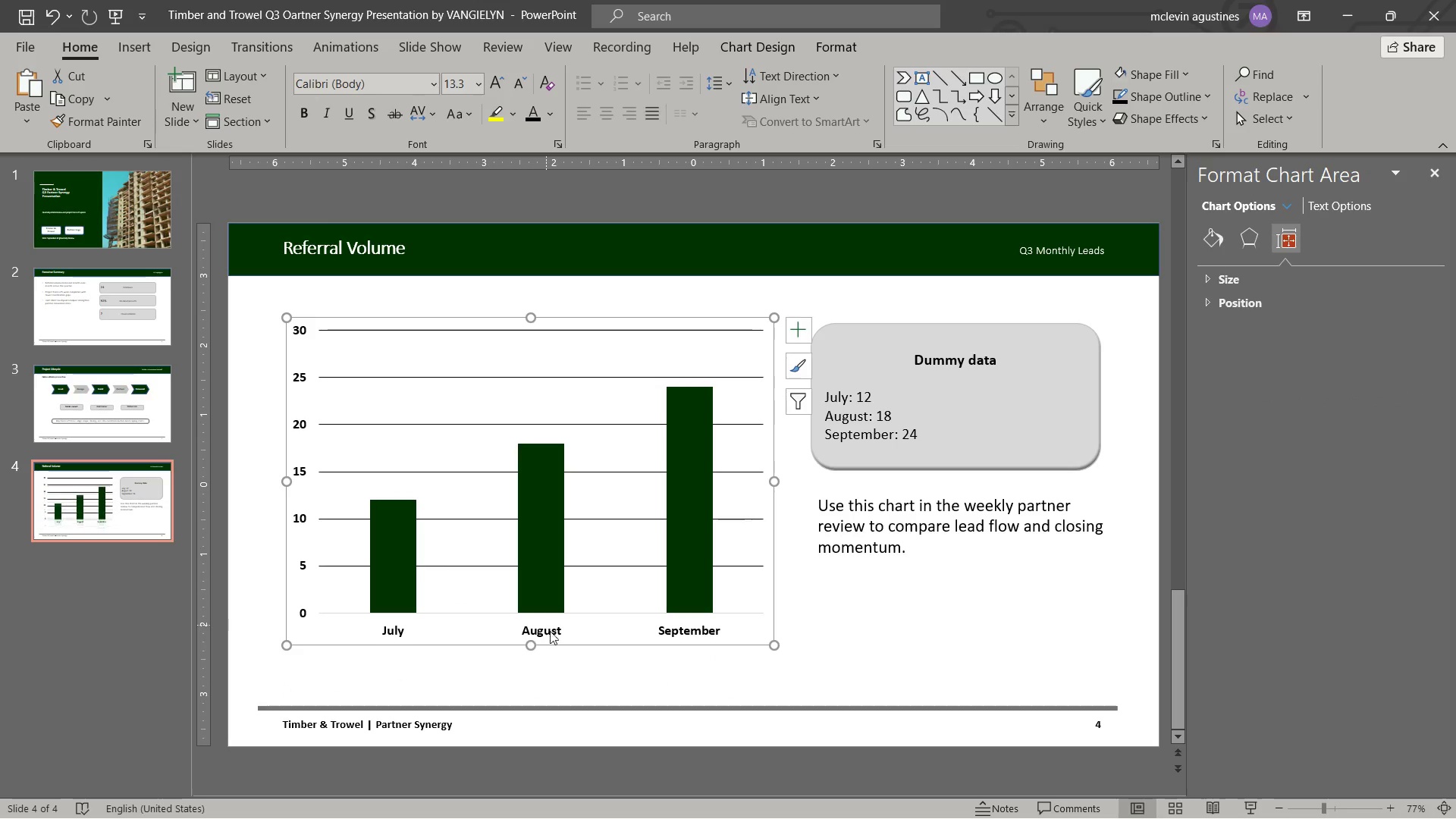 
mouse_move([588, 643])
 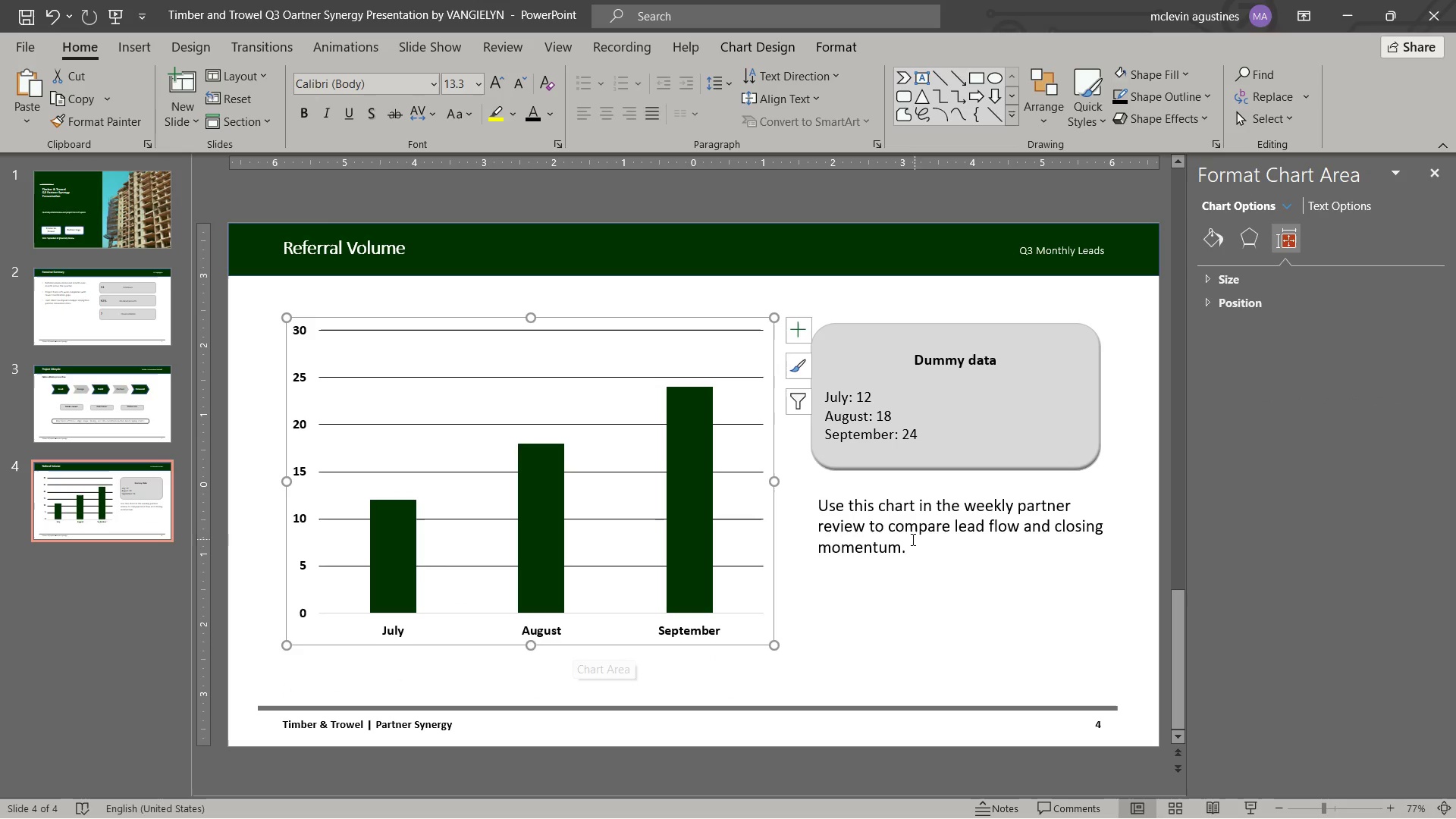 
left_click([905, 534])
 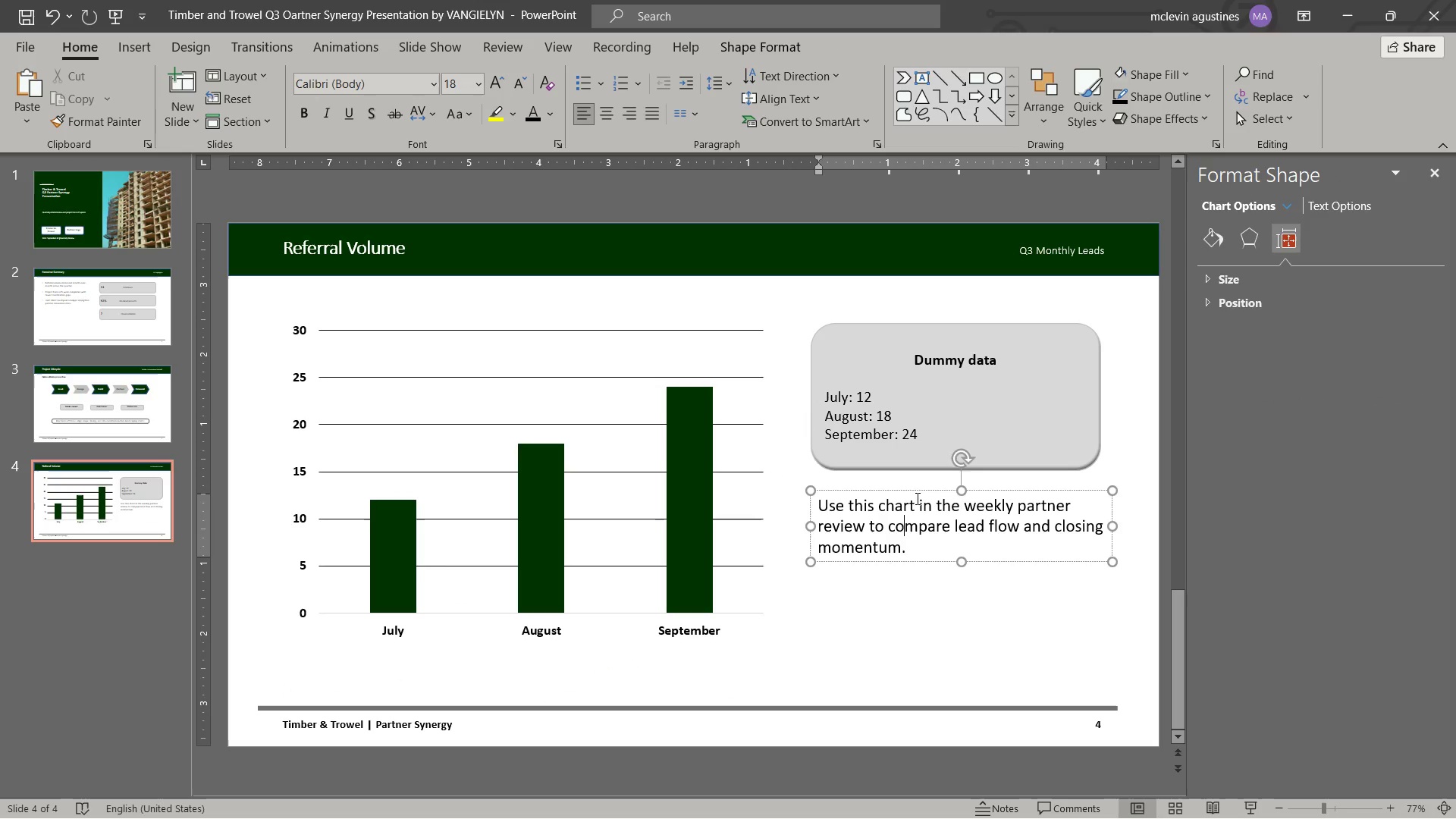 
hold_key(key=ShiftLeft, duration=0.39)
double_click([942, 445])
 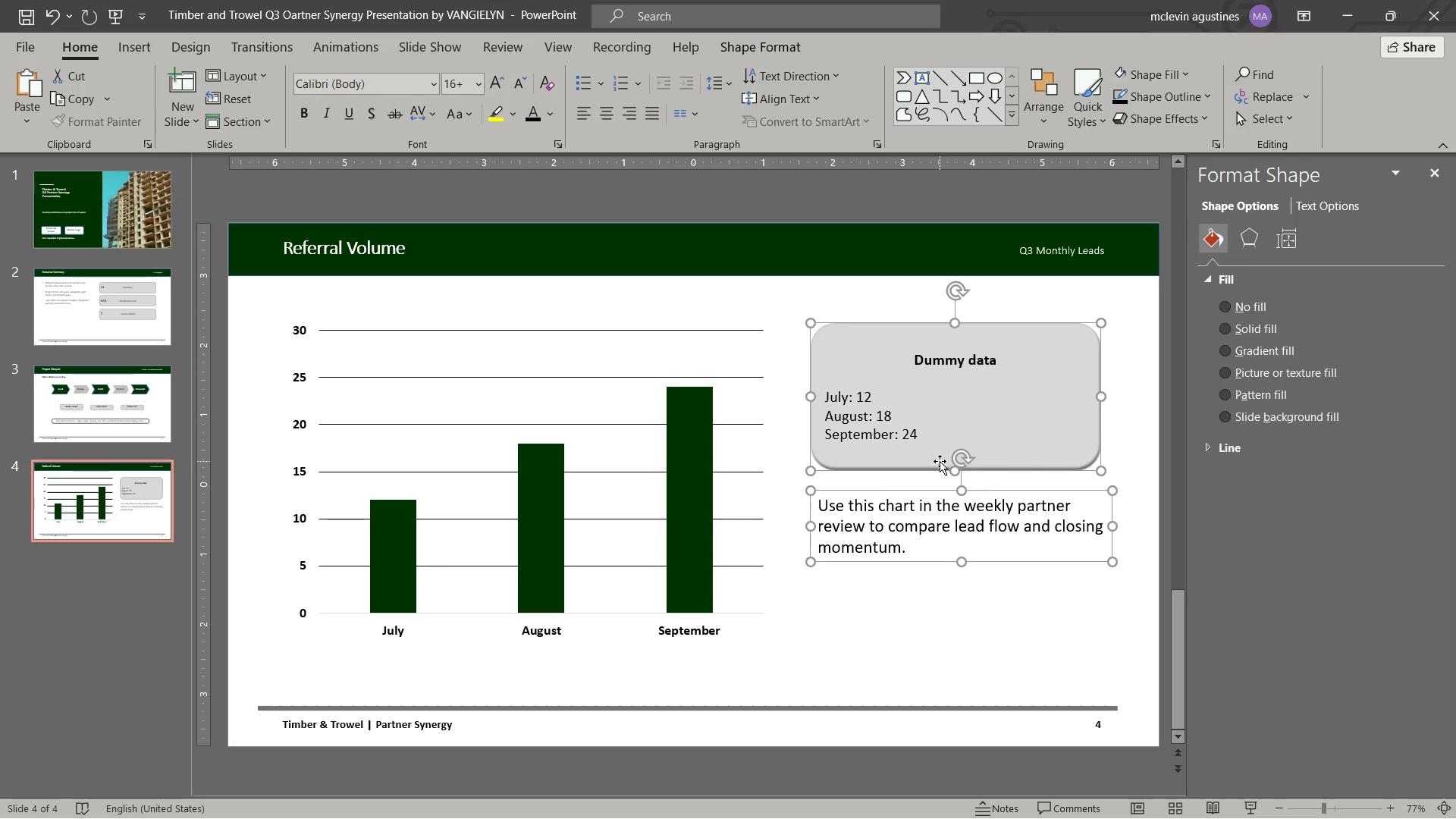 
left_click_drag(start_coordinate=[939, 461], to_coordinate=[938, 513])
 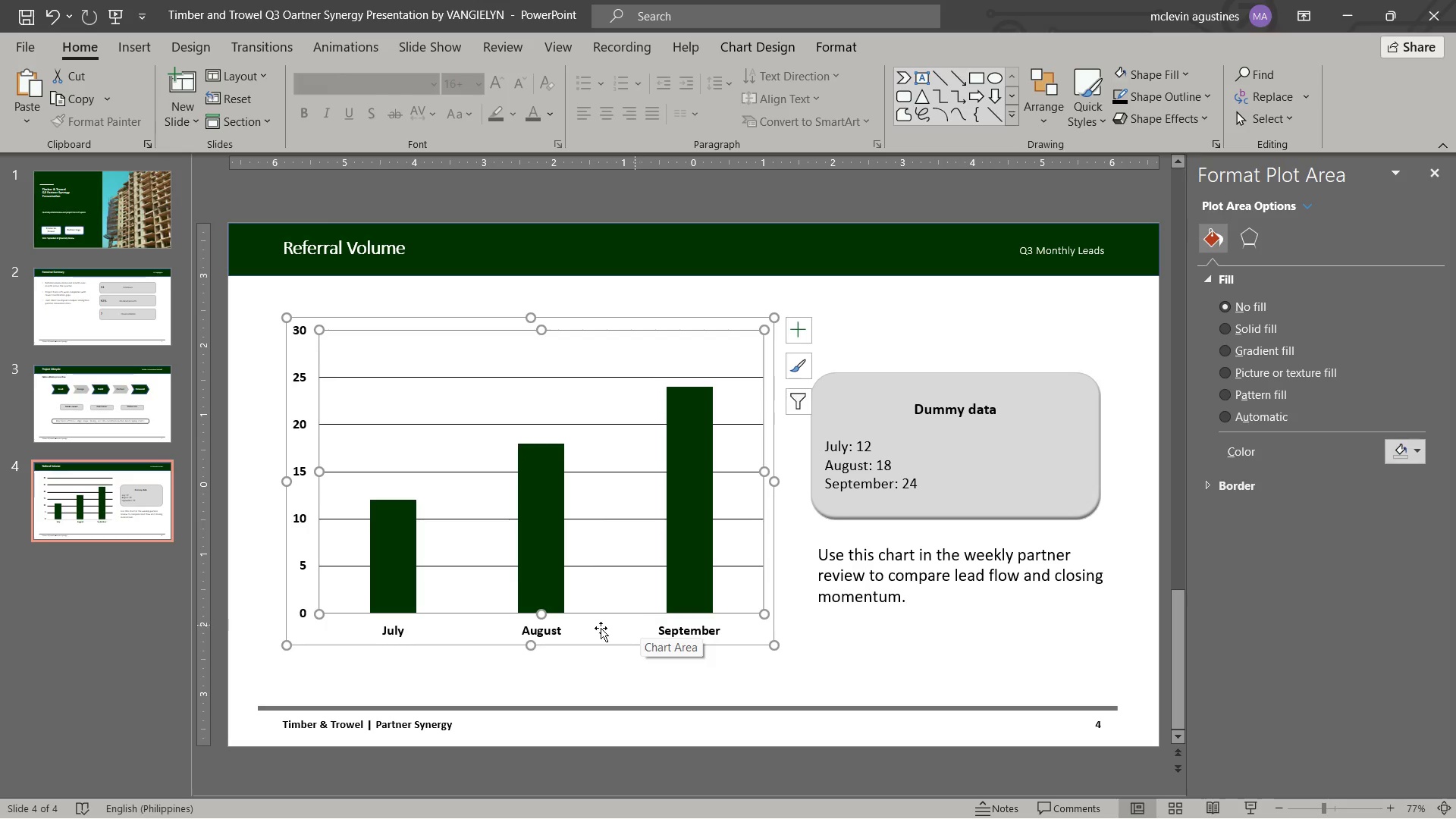 
left_click_drag(start_coordinate=[531, 646], to_coordinate=[532, 660])
 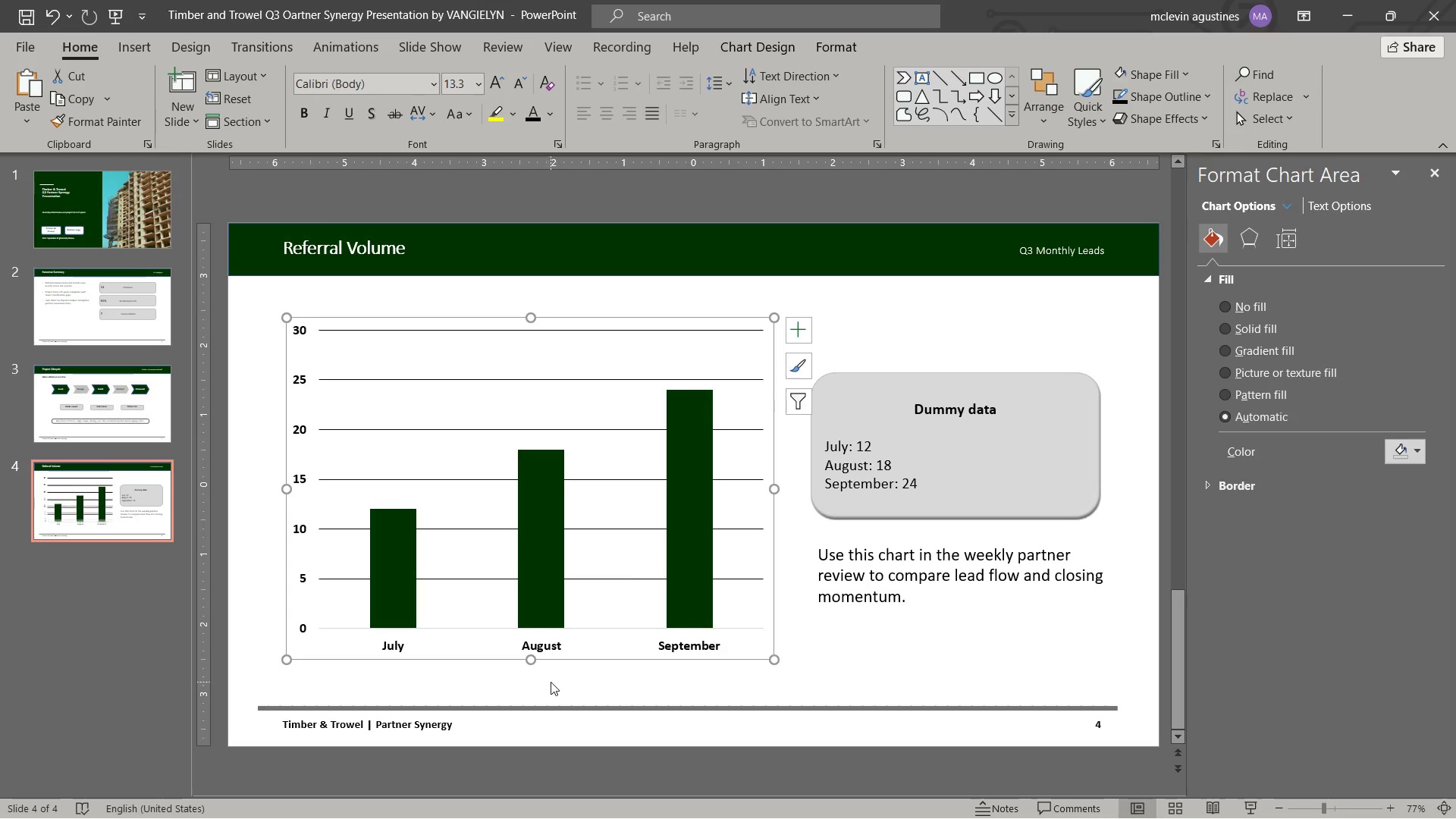 
key(Escape)
 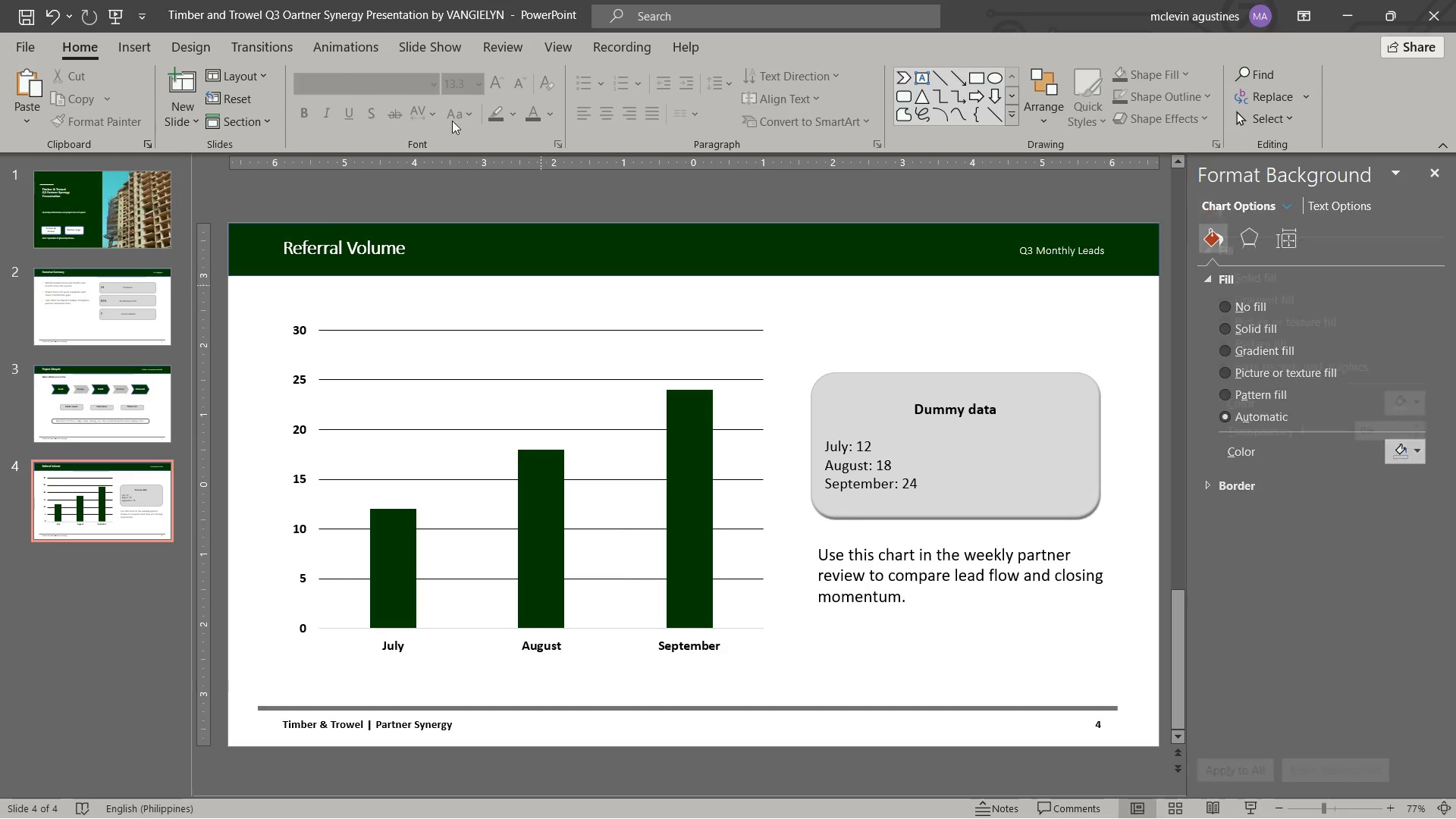 
key(Escape)
 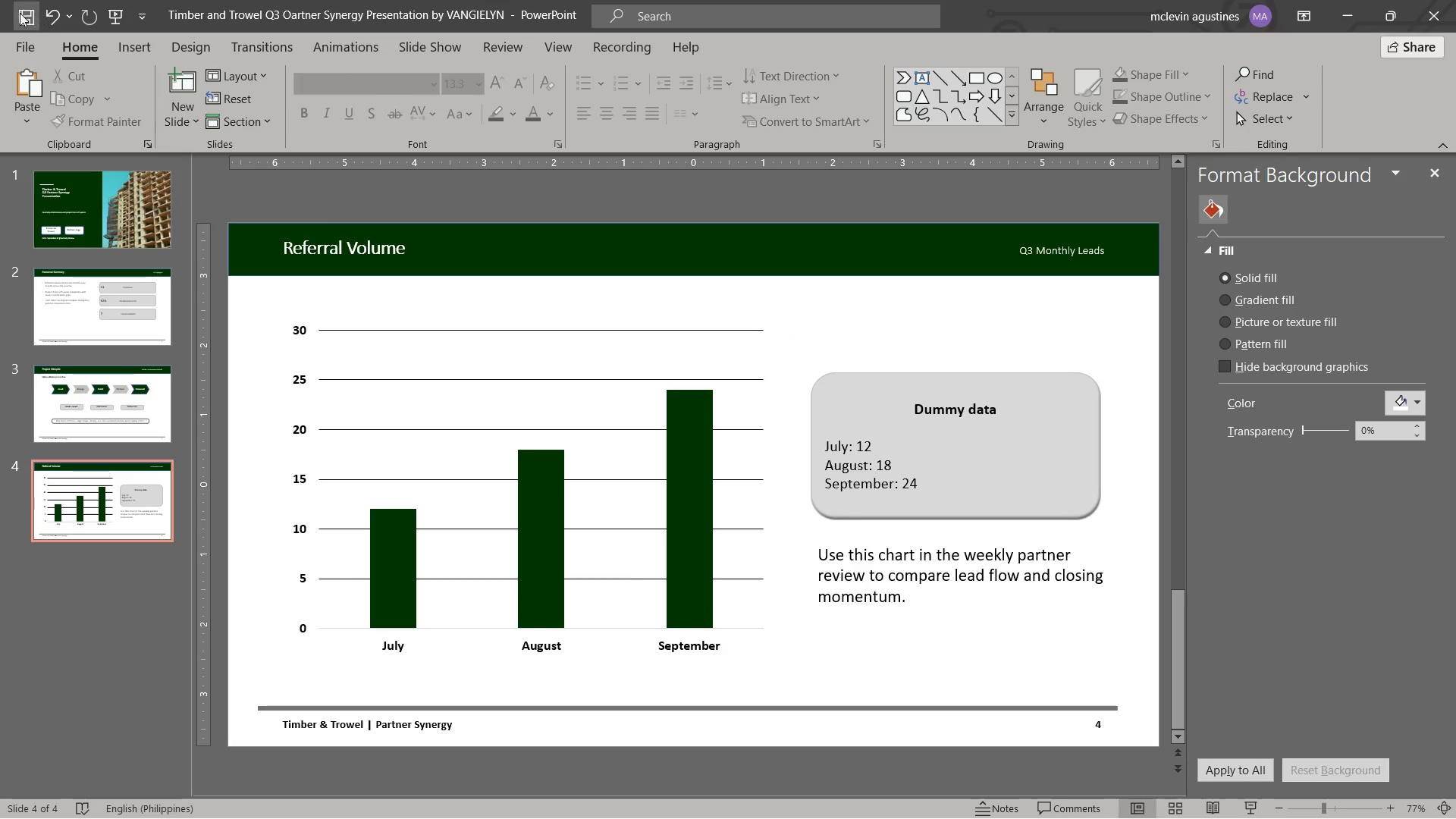 
left_click([17, 13])
 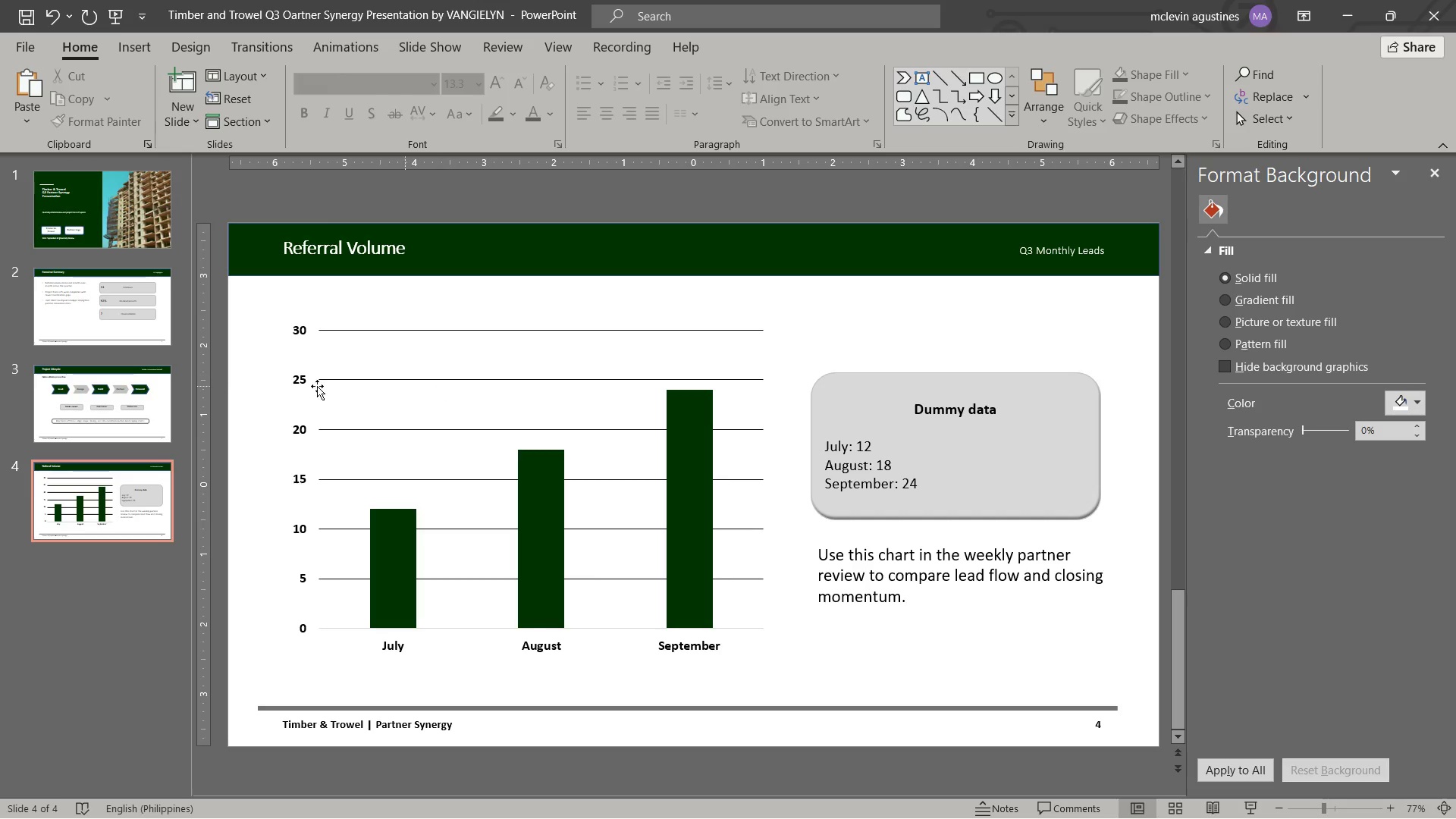 
wait(15.42)
 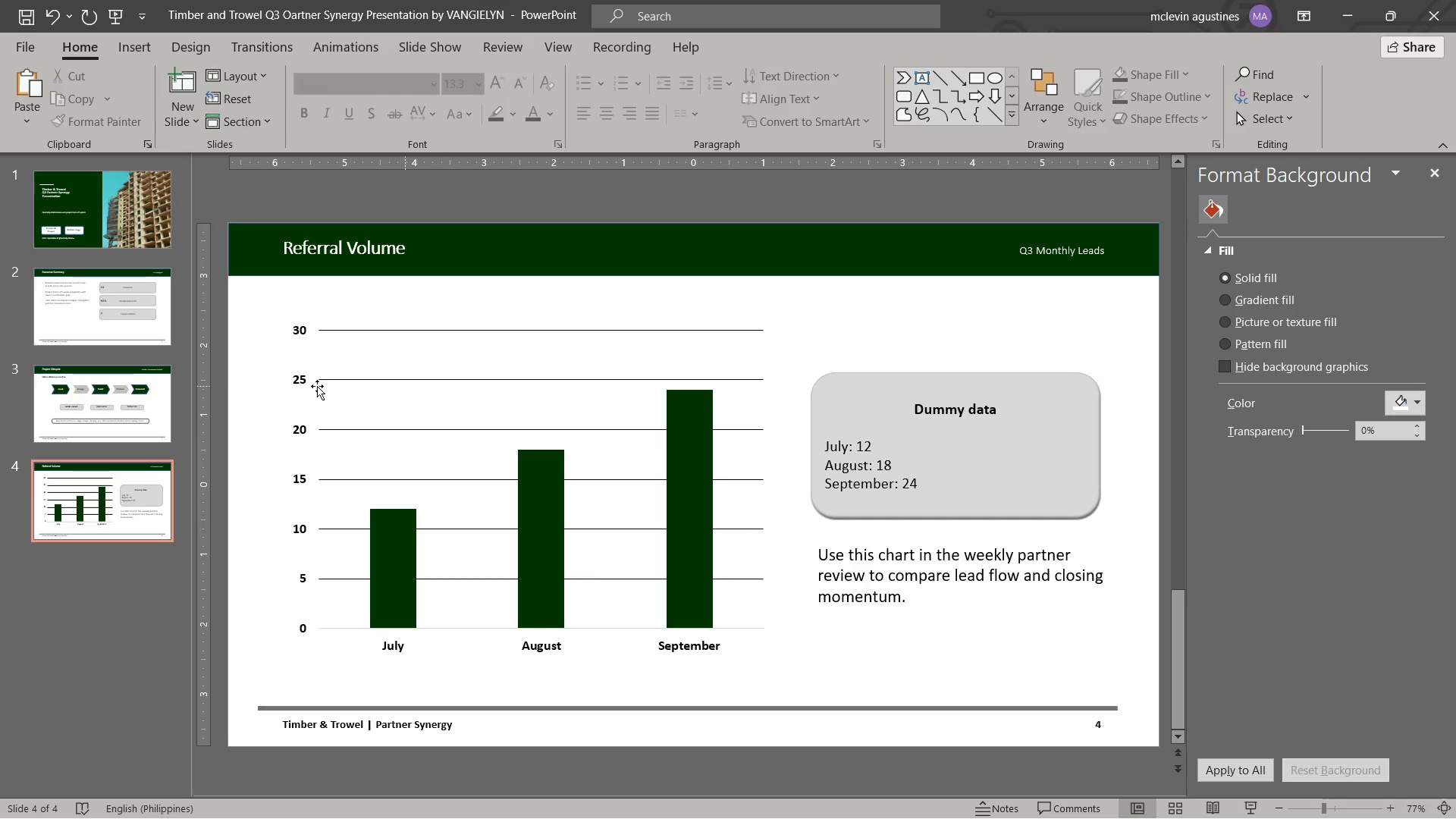 
left_click([80, 322])
 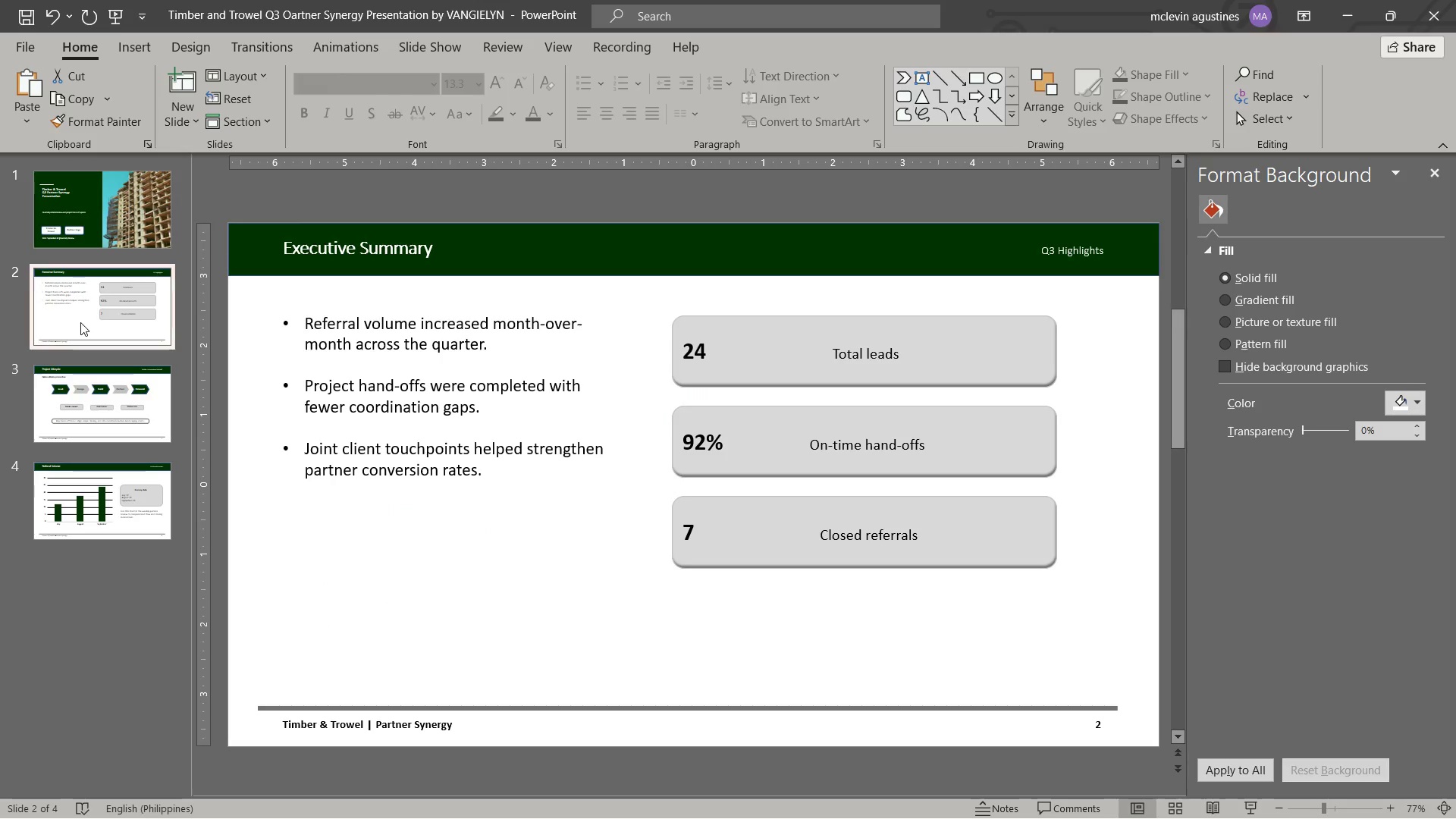 
key(Control+C)
 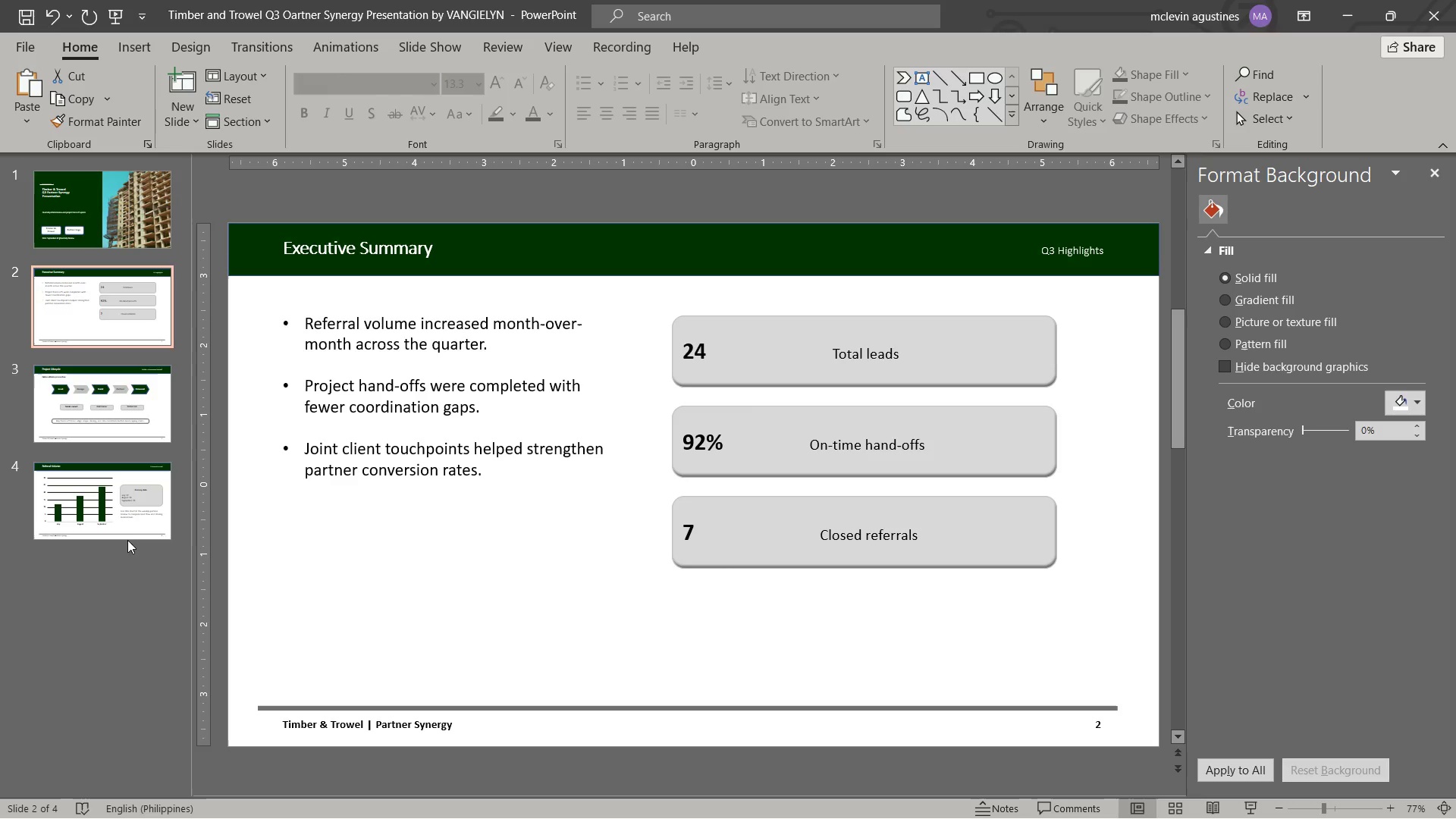 
left_click([129, 535])
 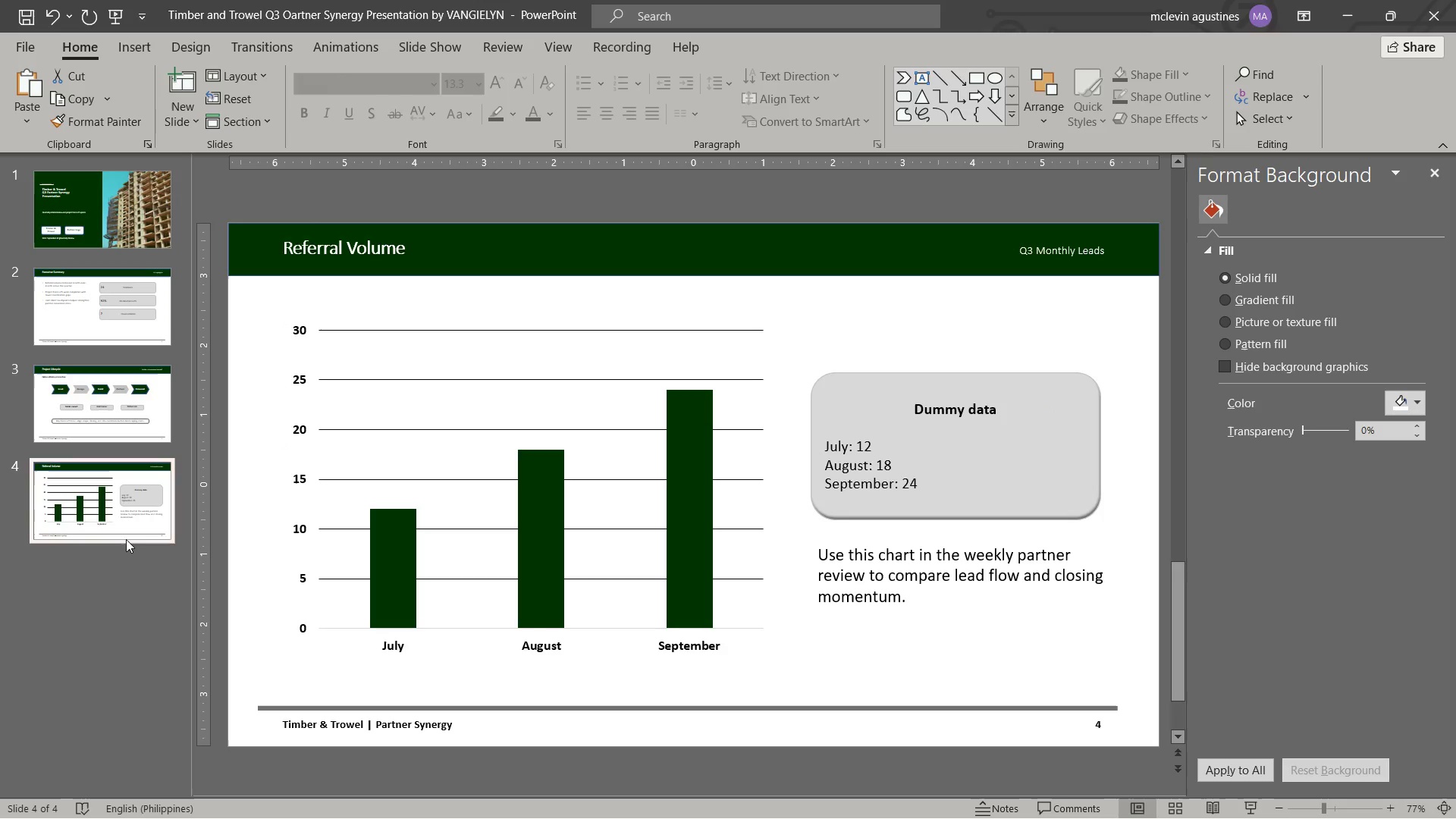 
key(Control+ControlLeft)
 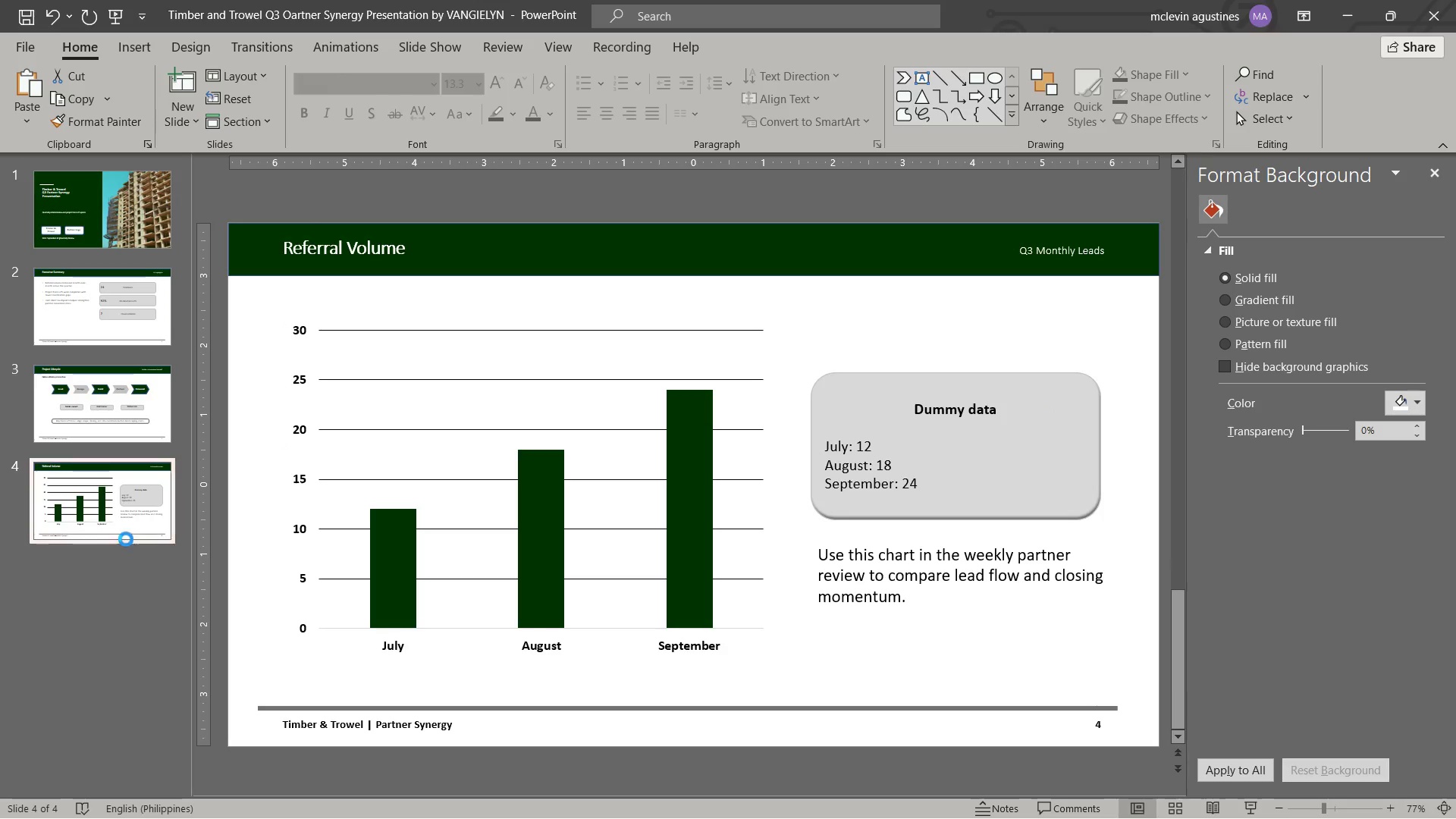 
key(Control+V)
 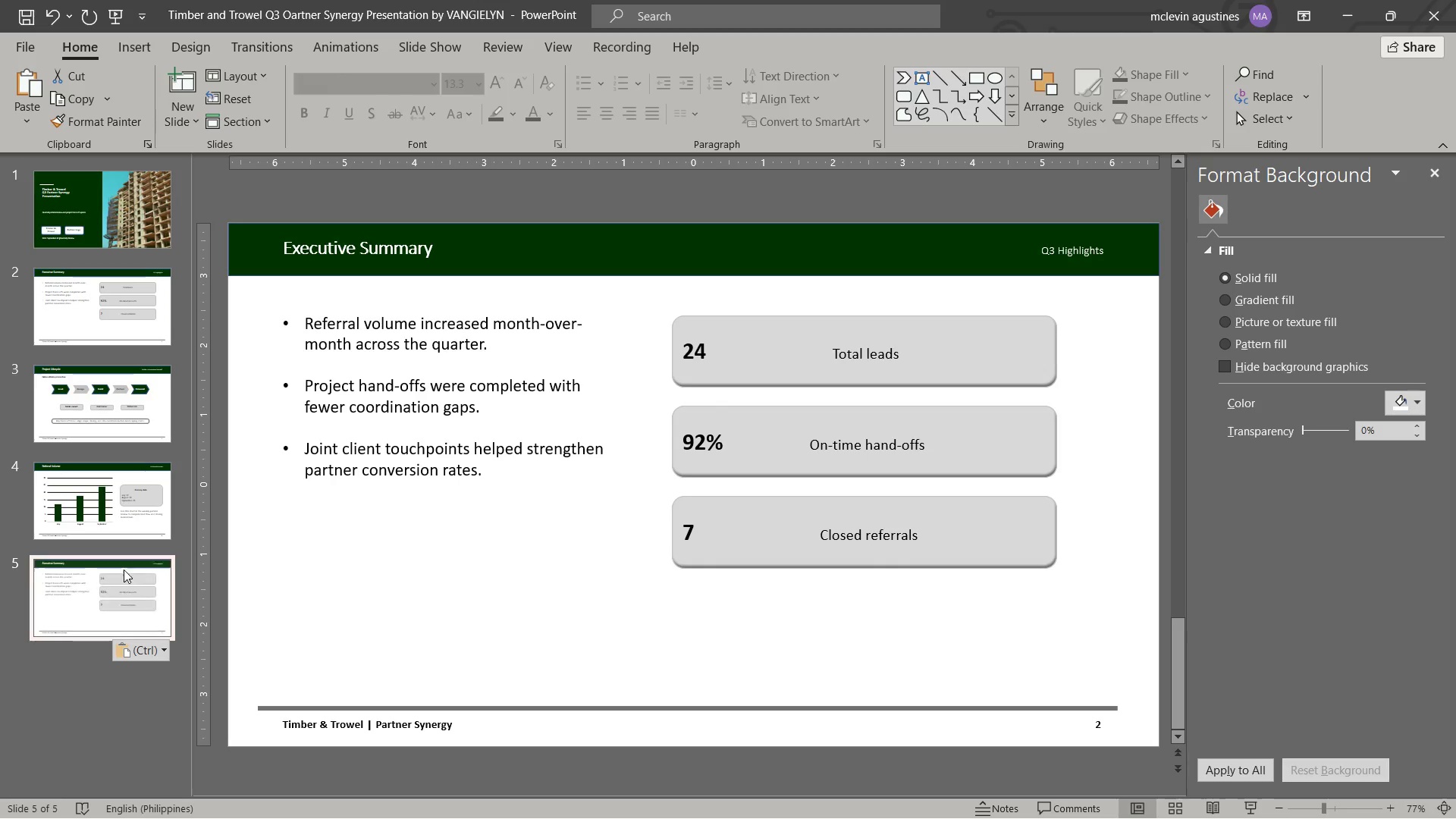 
left_click([126, 579])
 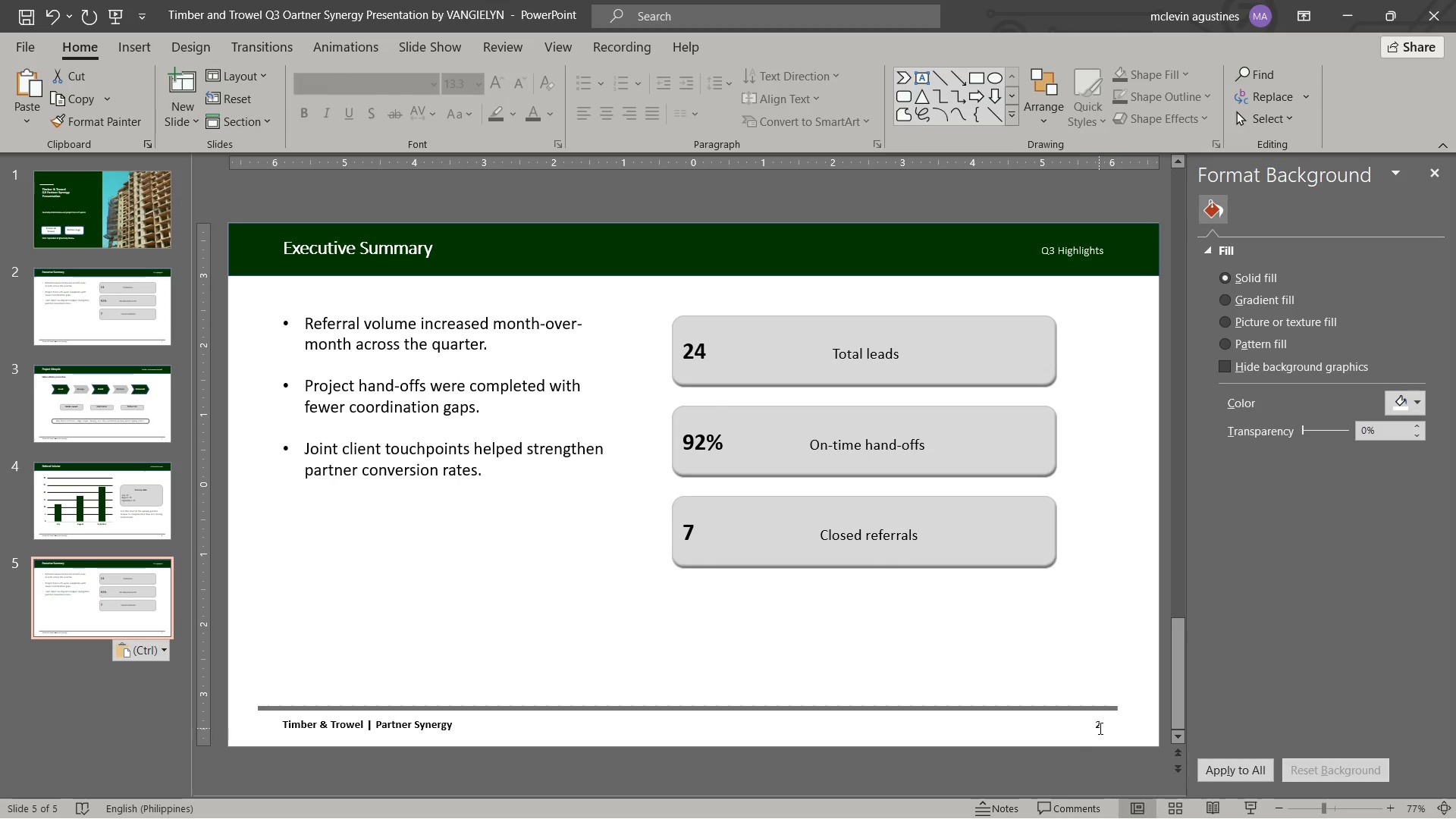 
left_click_drag(start_coordinate=[1099, 728], to_coordinate=[1094, 728])
 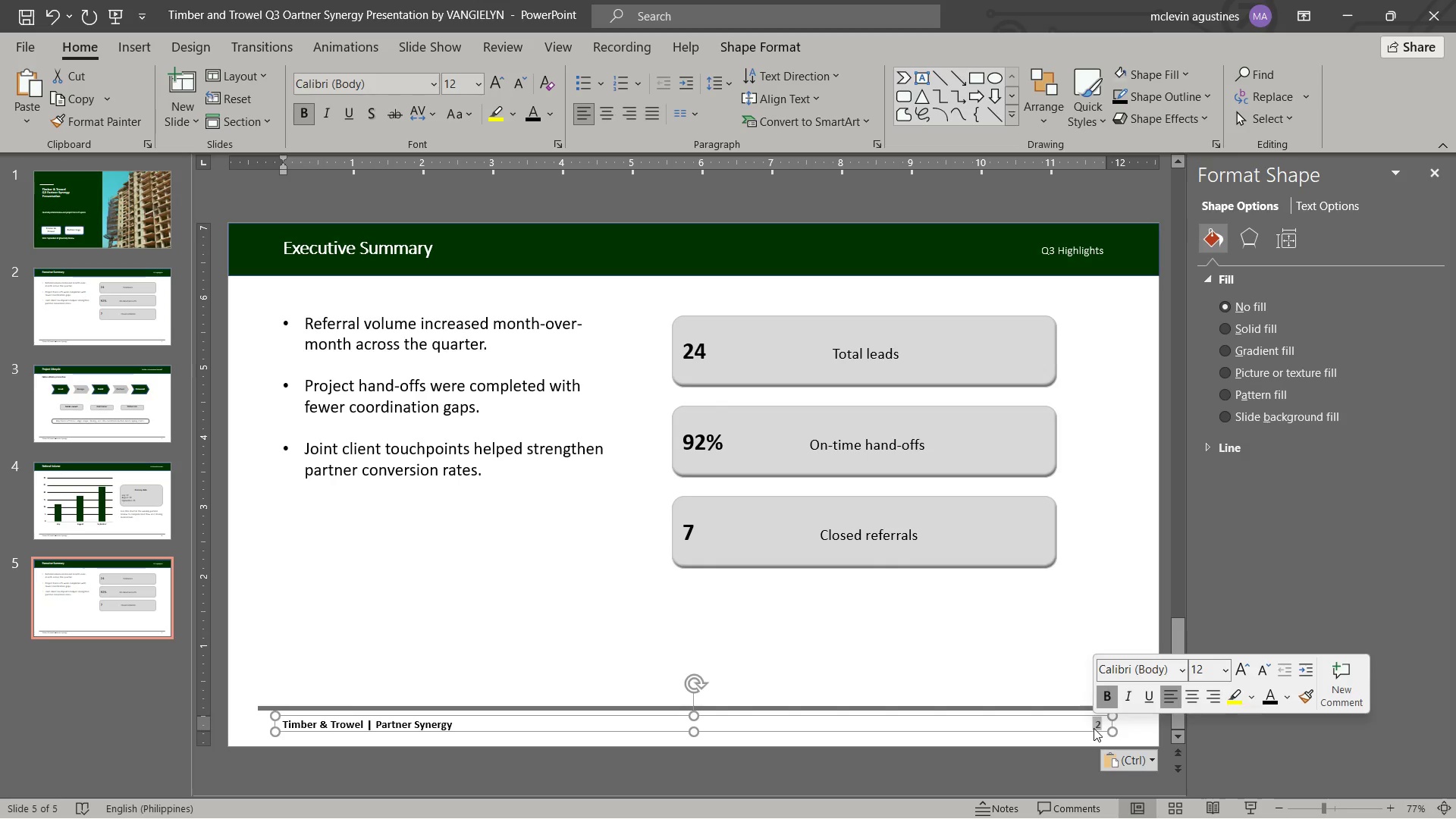 
key(Numpad5)
 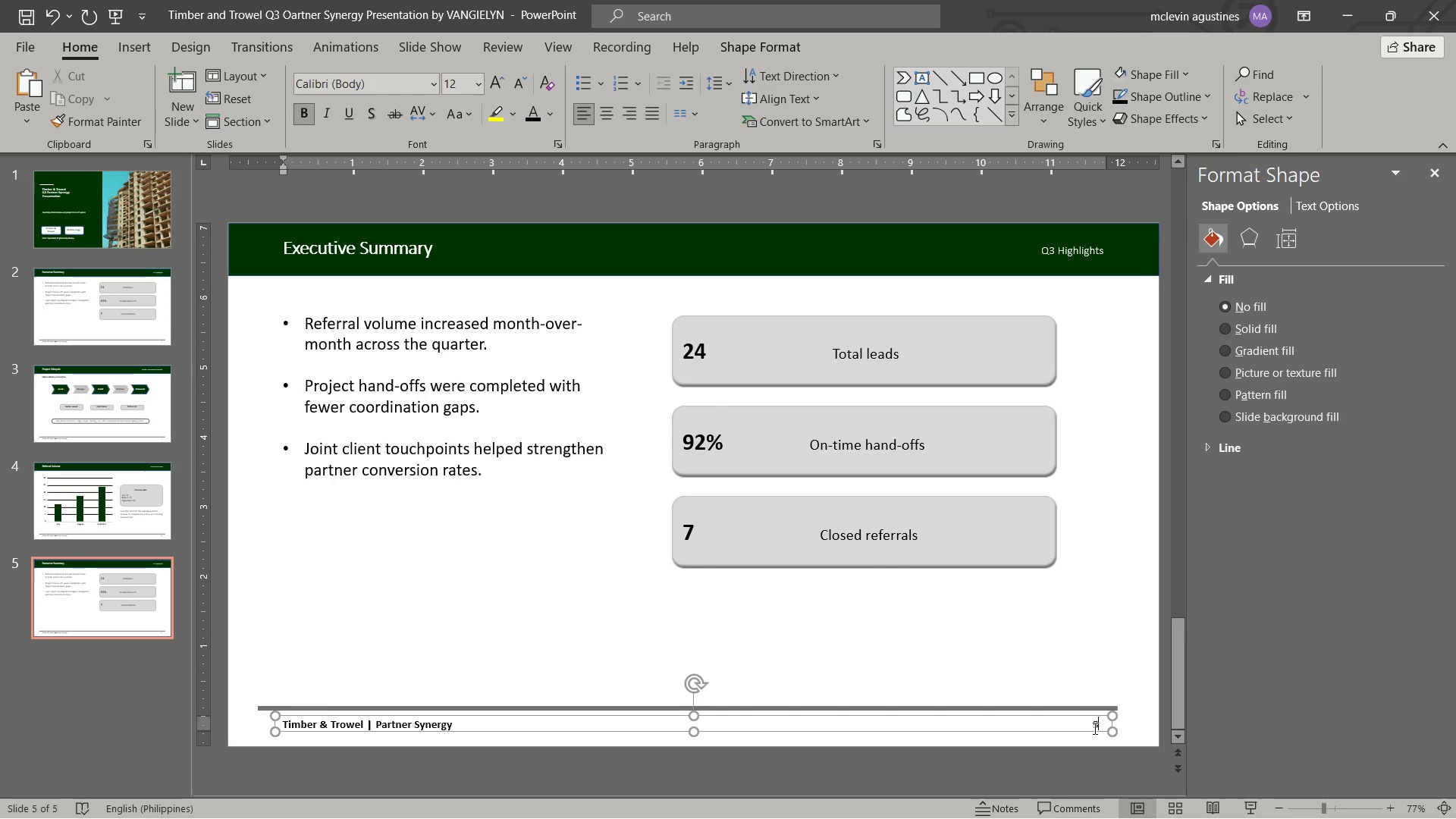 
key(Escape)
 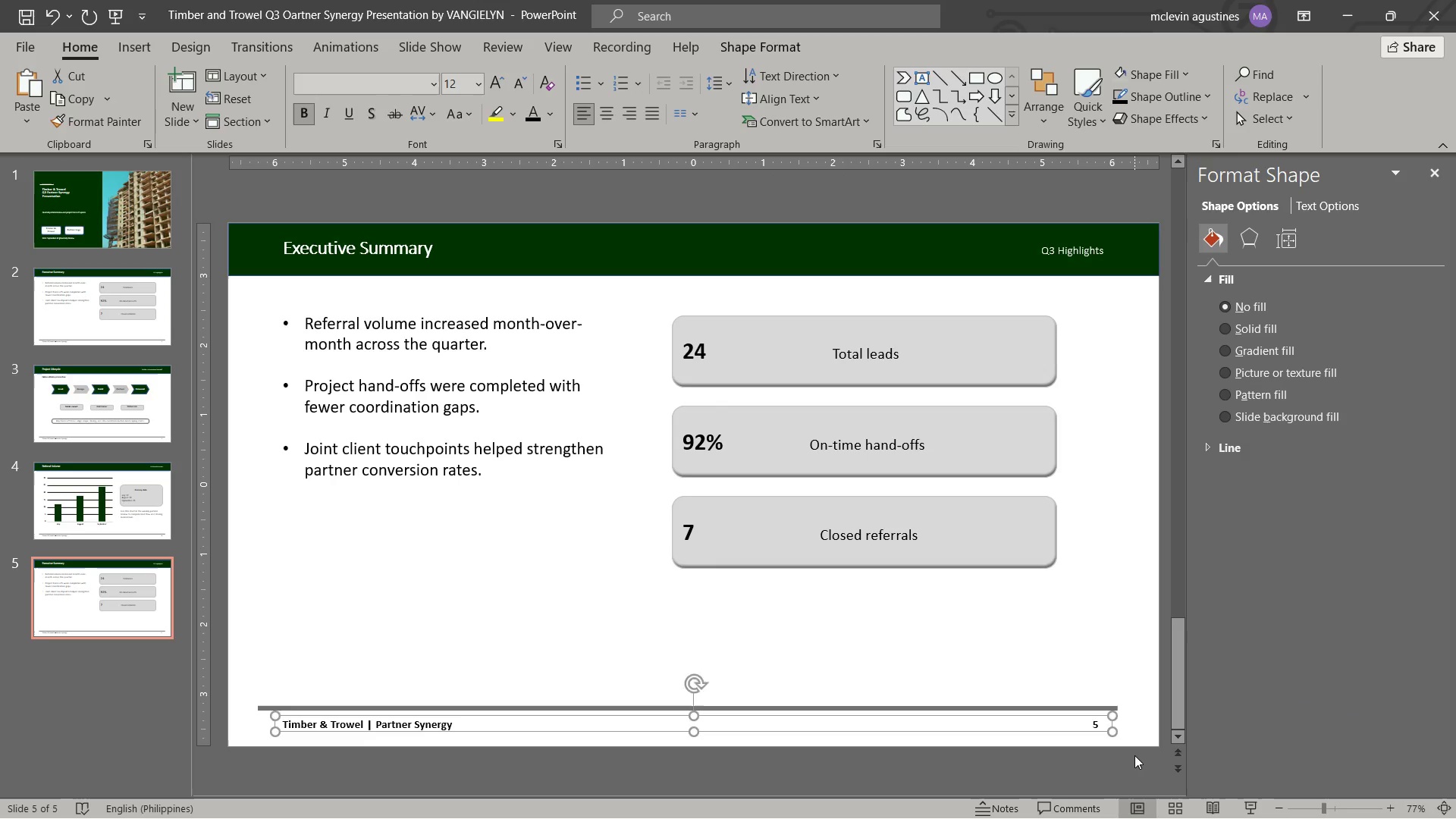 
key(Escape)
 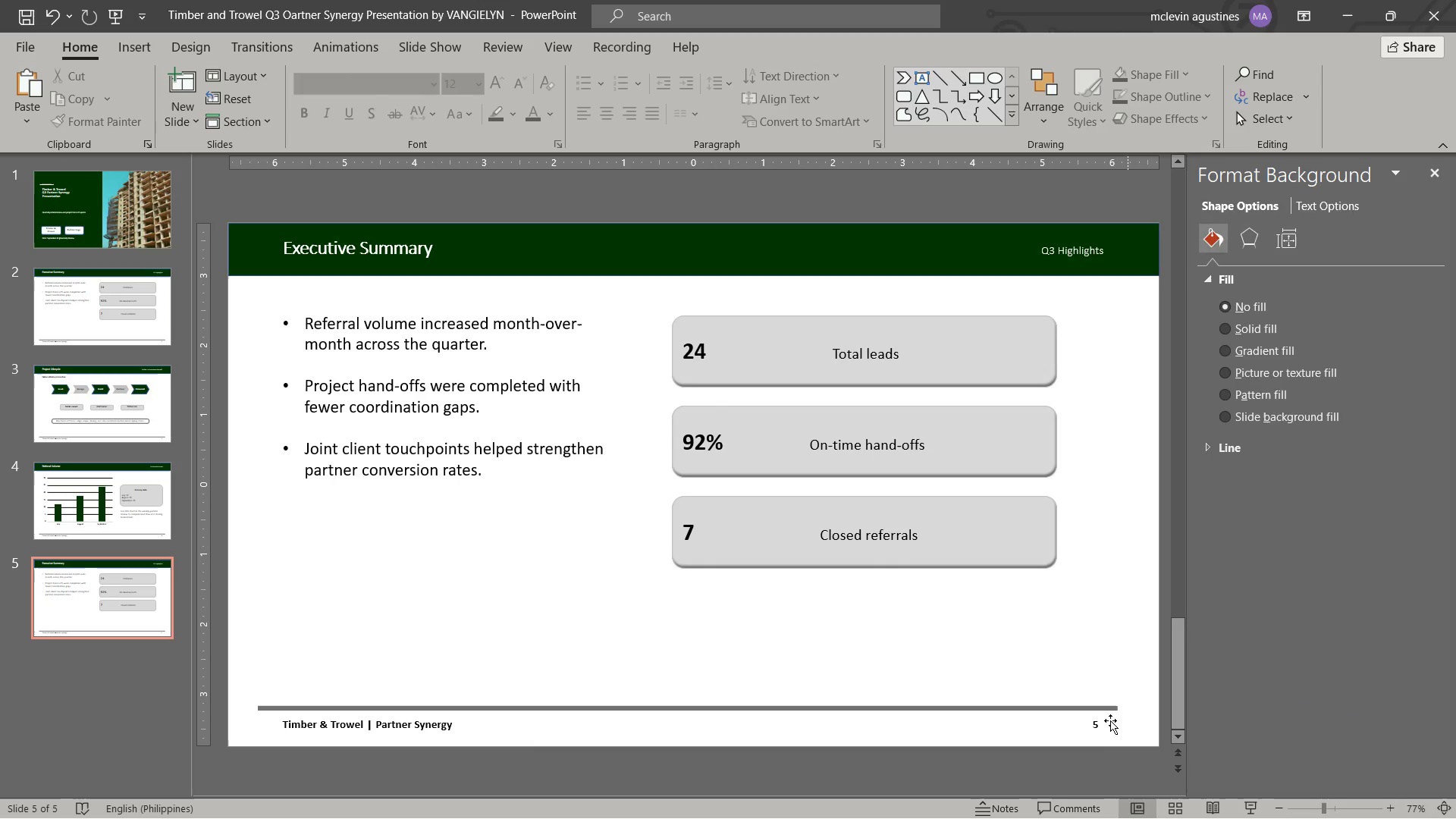 
key(Alt+Tab)